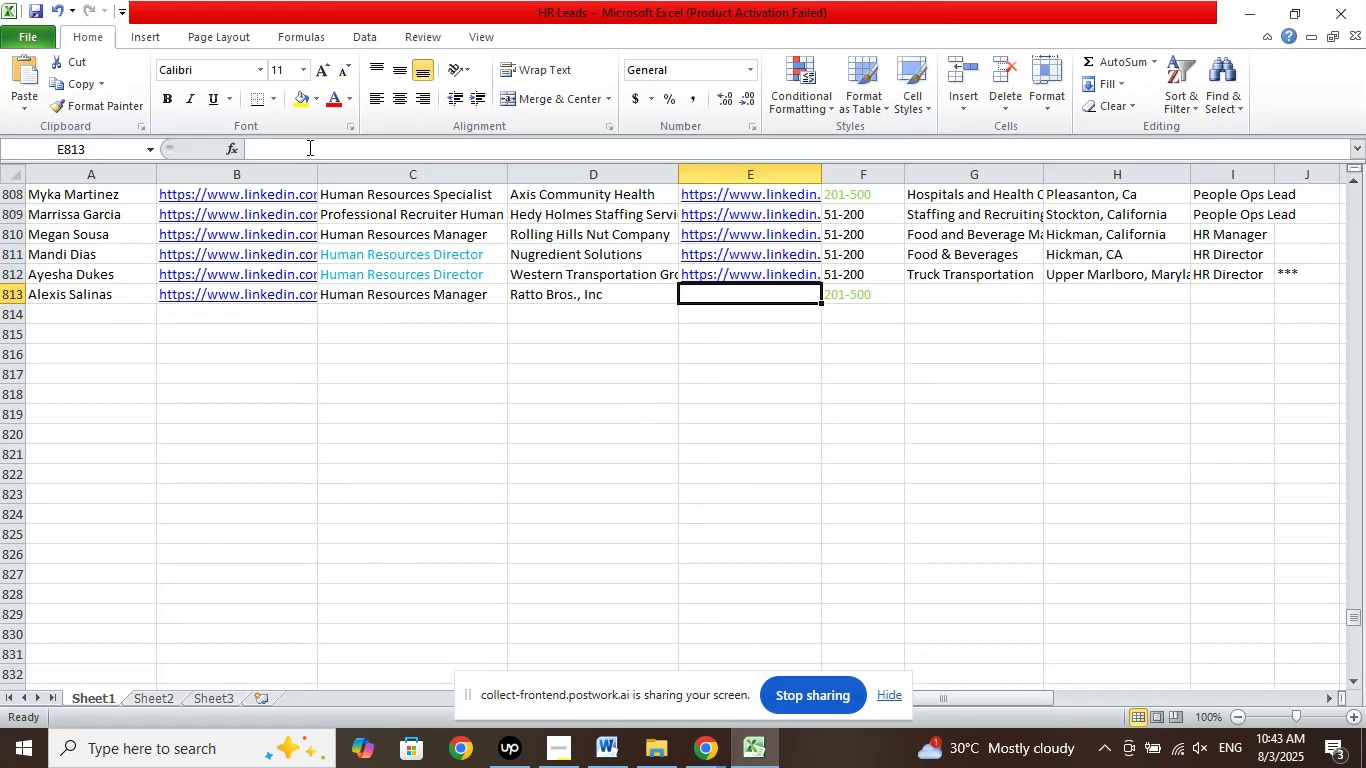 
left_click([303, 143])
 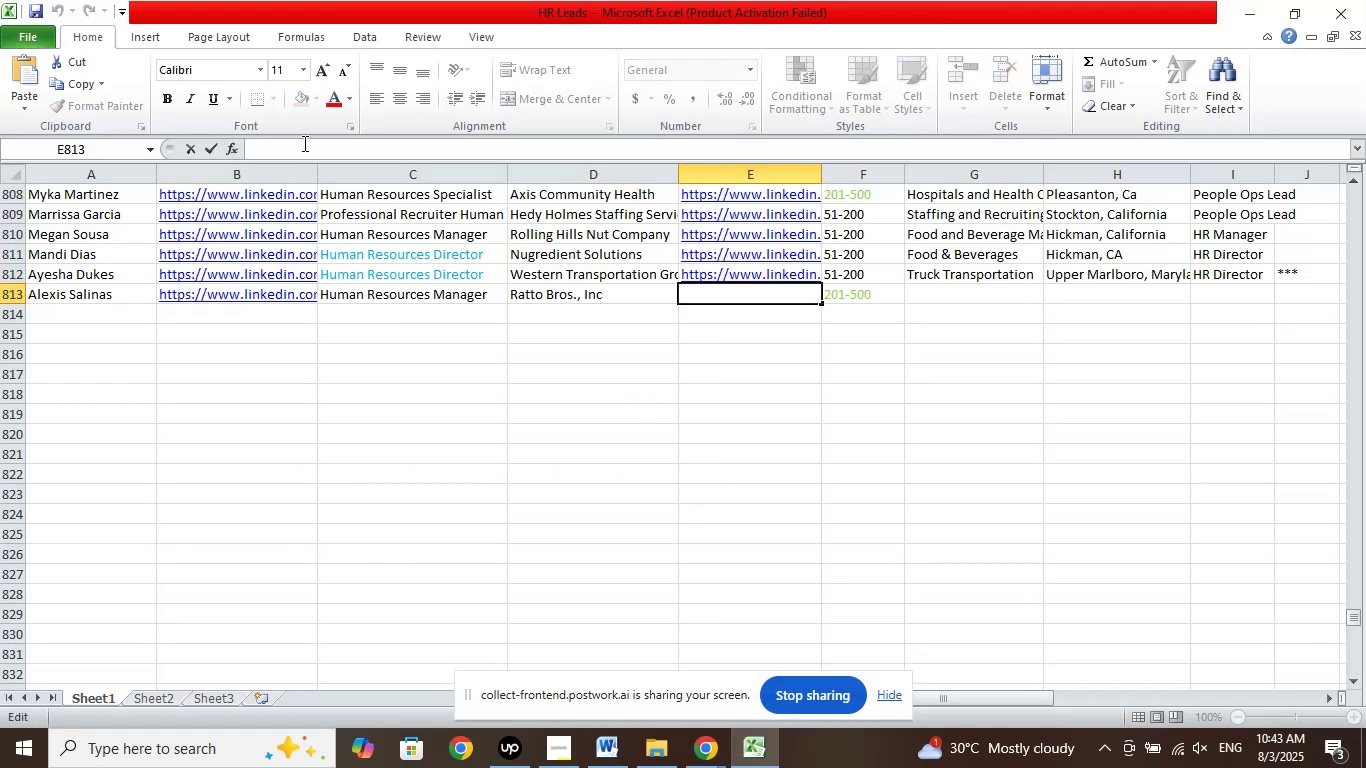 
right_click([303, 143])
 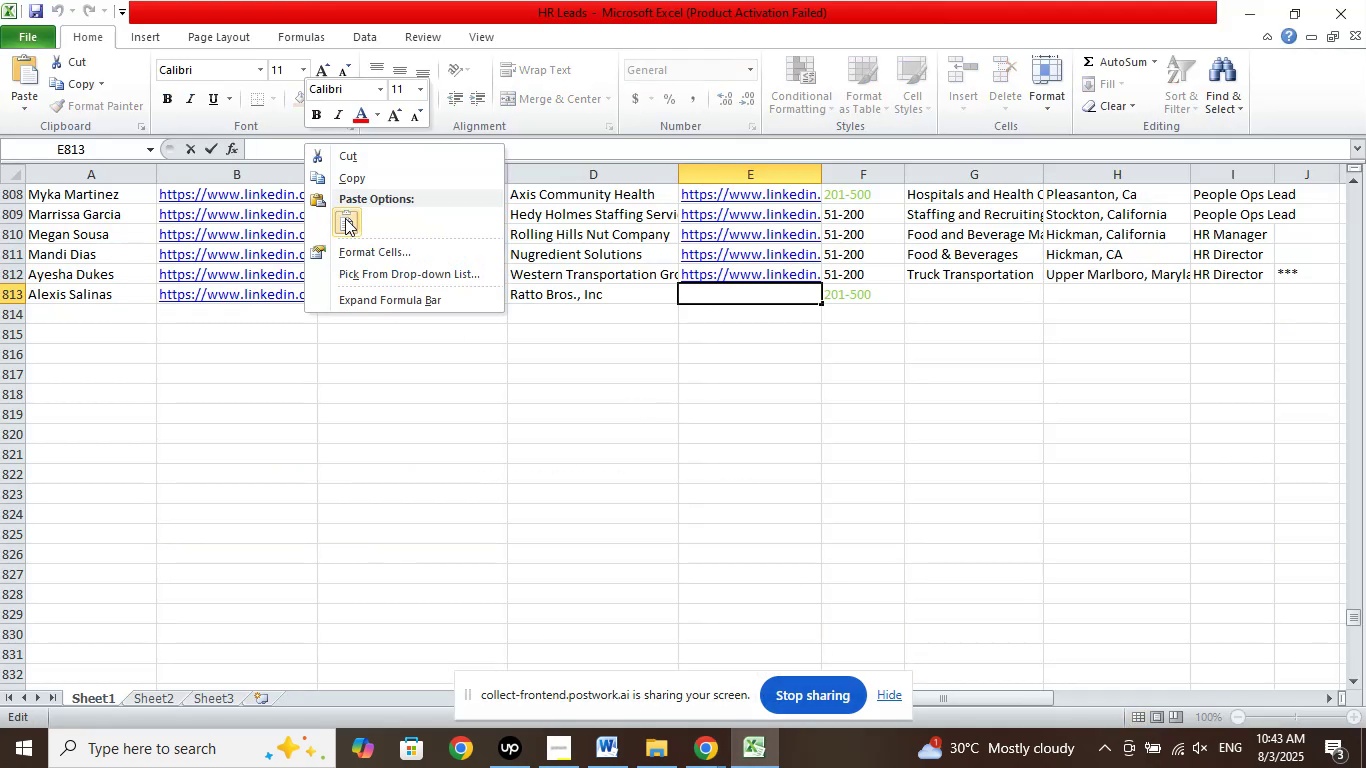 
left_click([345, 218])
 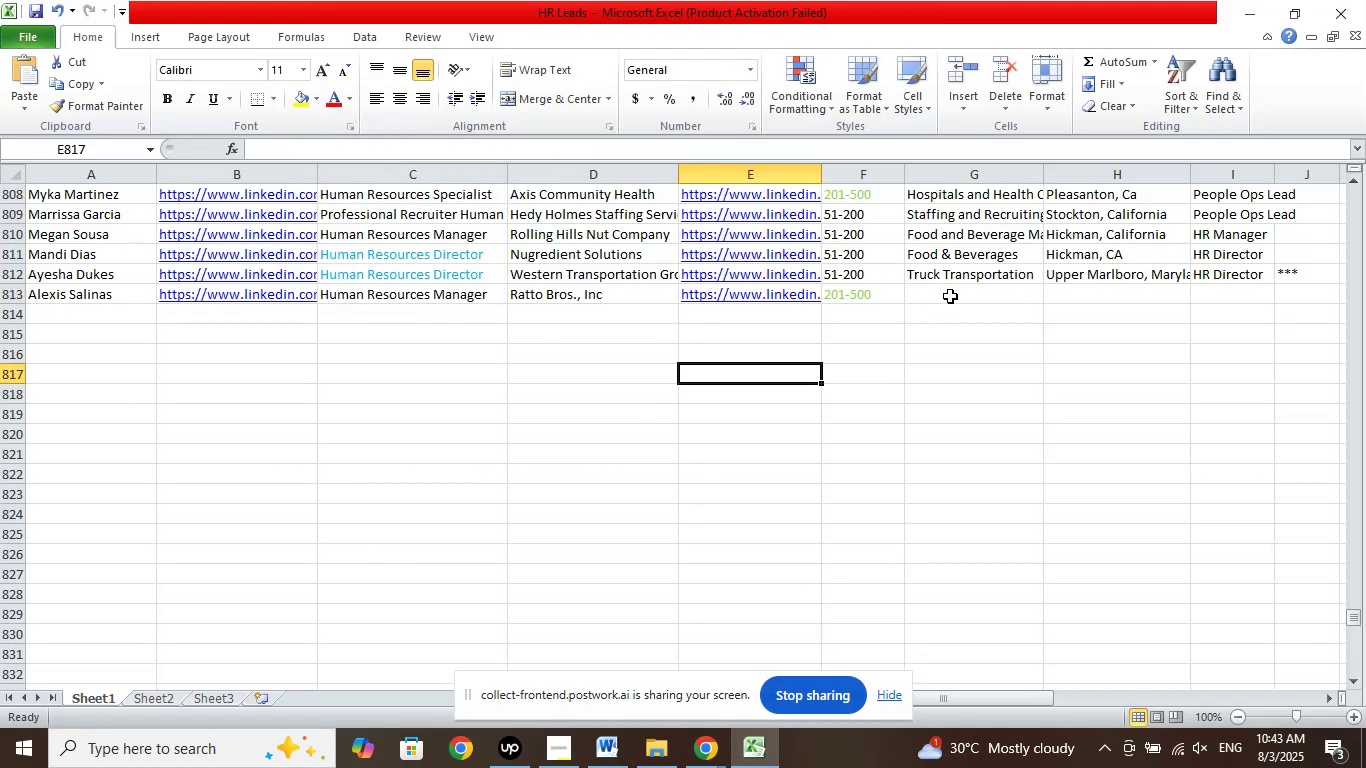 
left_click([950, 296])
 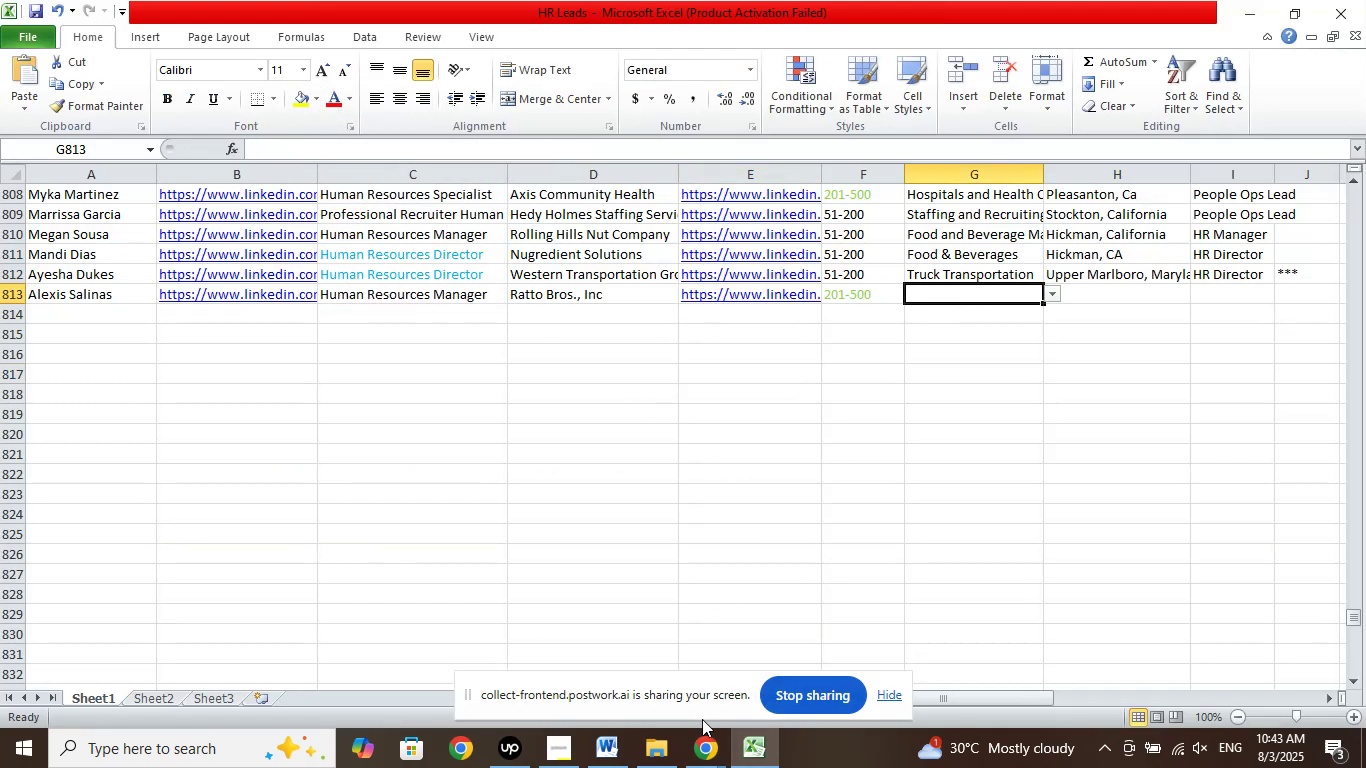 
left_click([698, 752])
 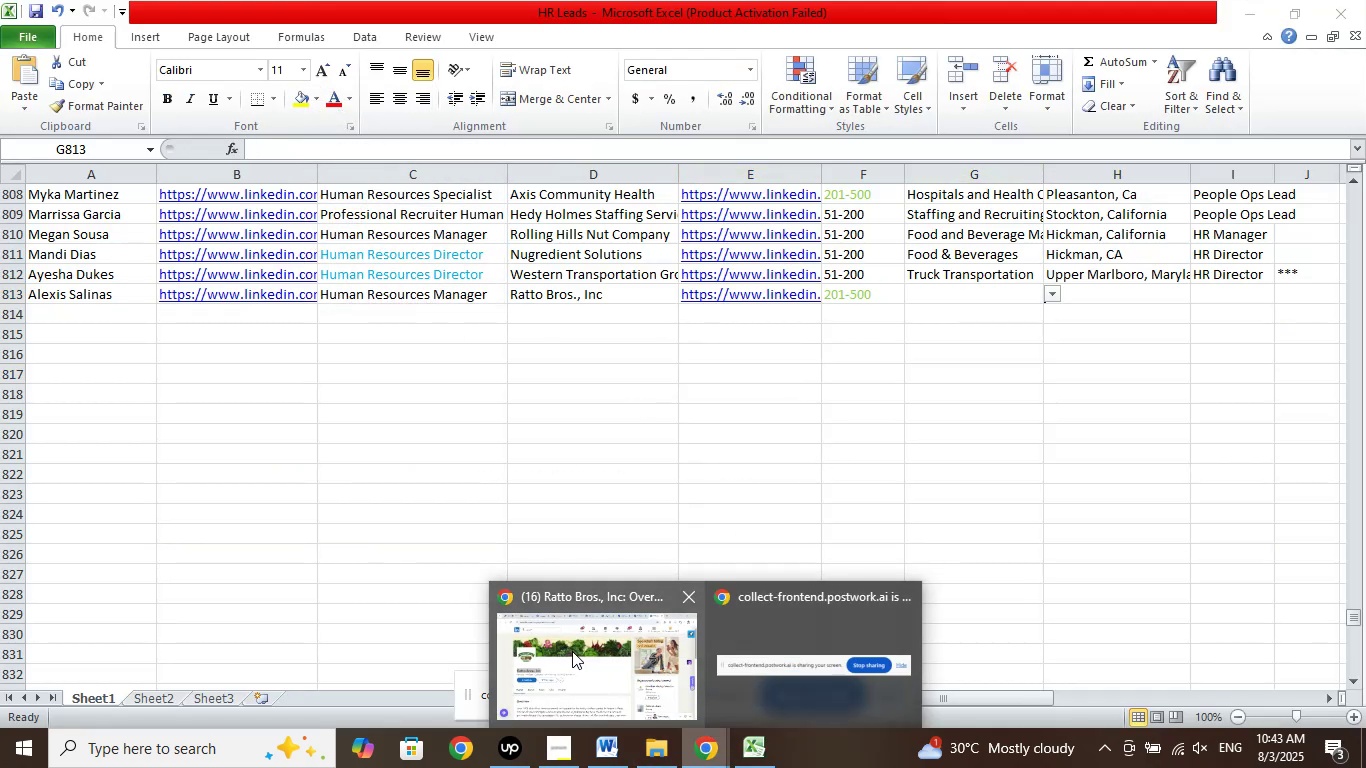 
left_click([572, 651])
 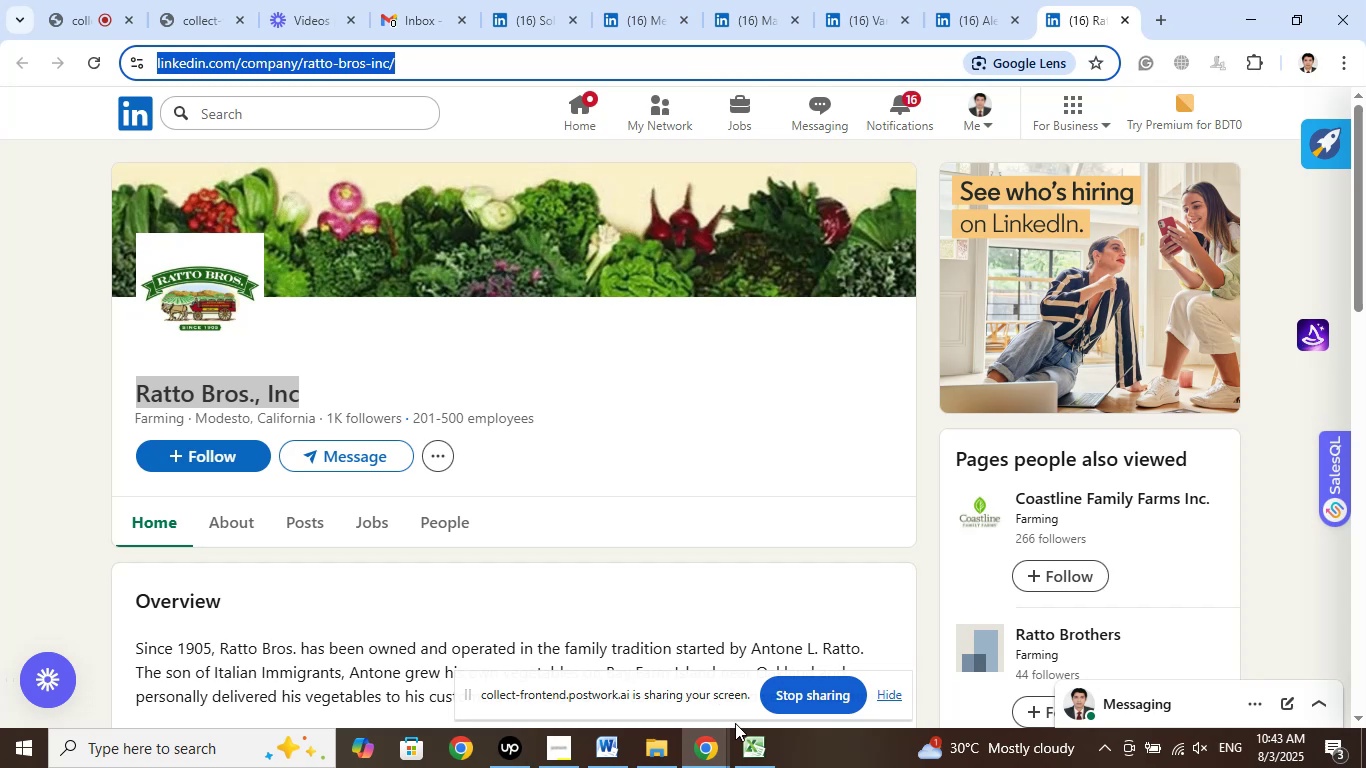 
left_click([761, 752])
 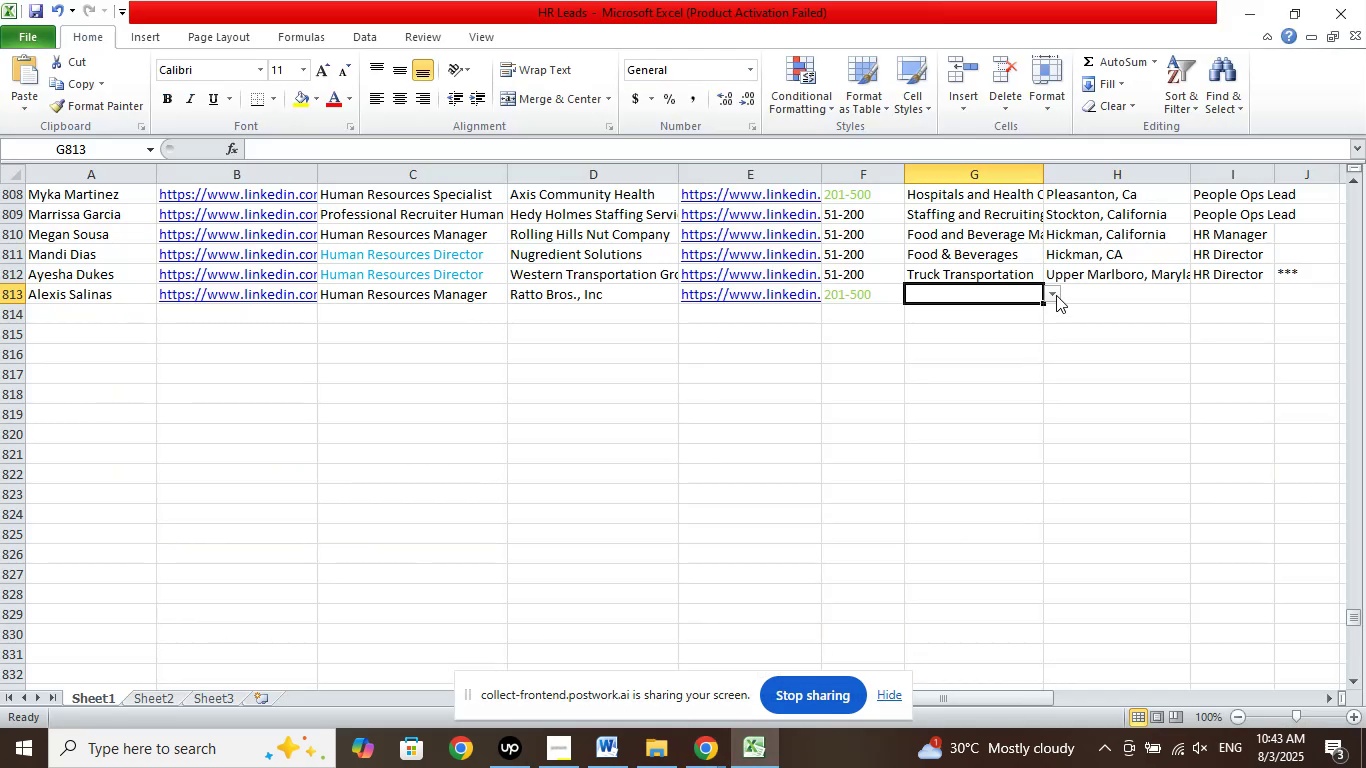 
left_click([1056, 287])
 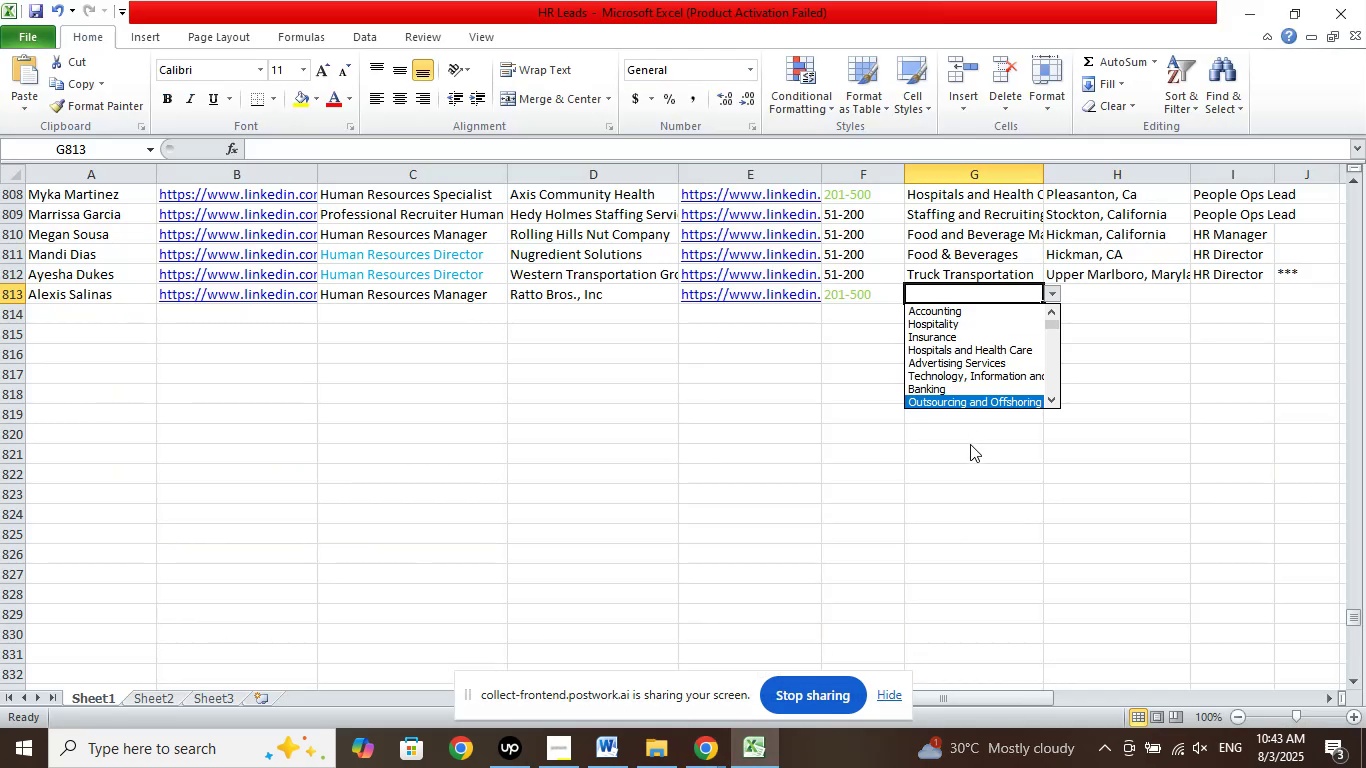 
key(ArrowDown)
 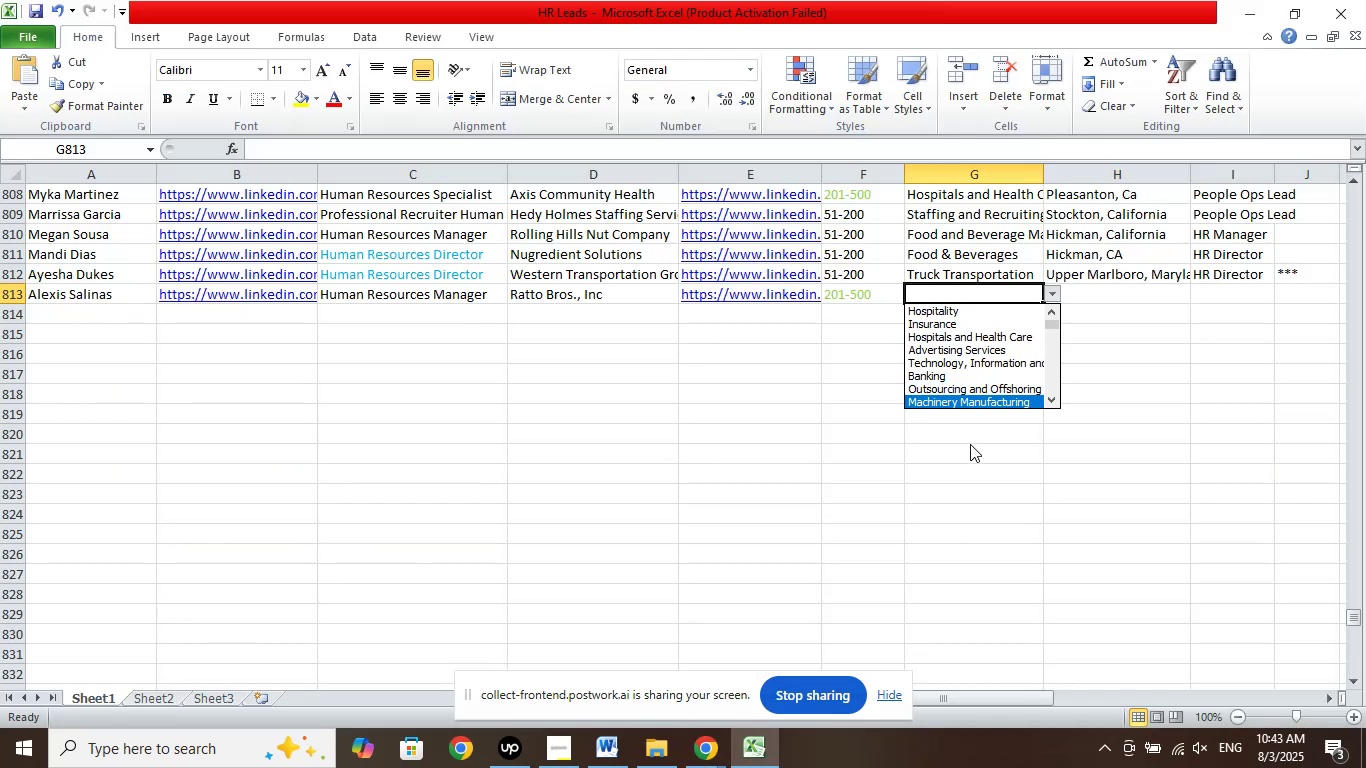 
key(ArrowDown)
 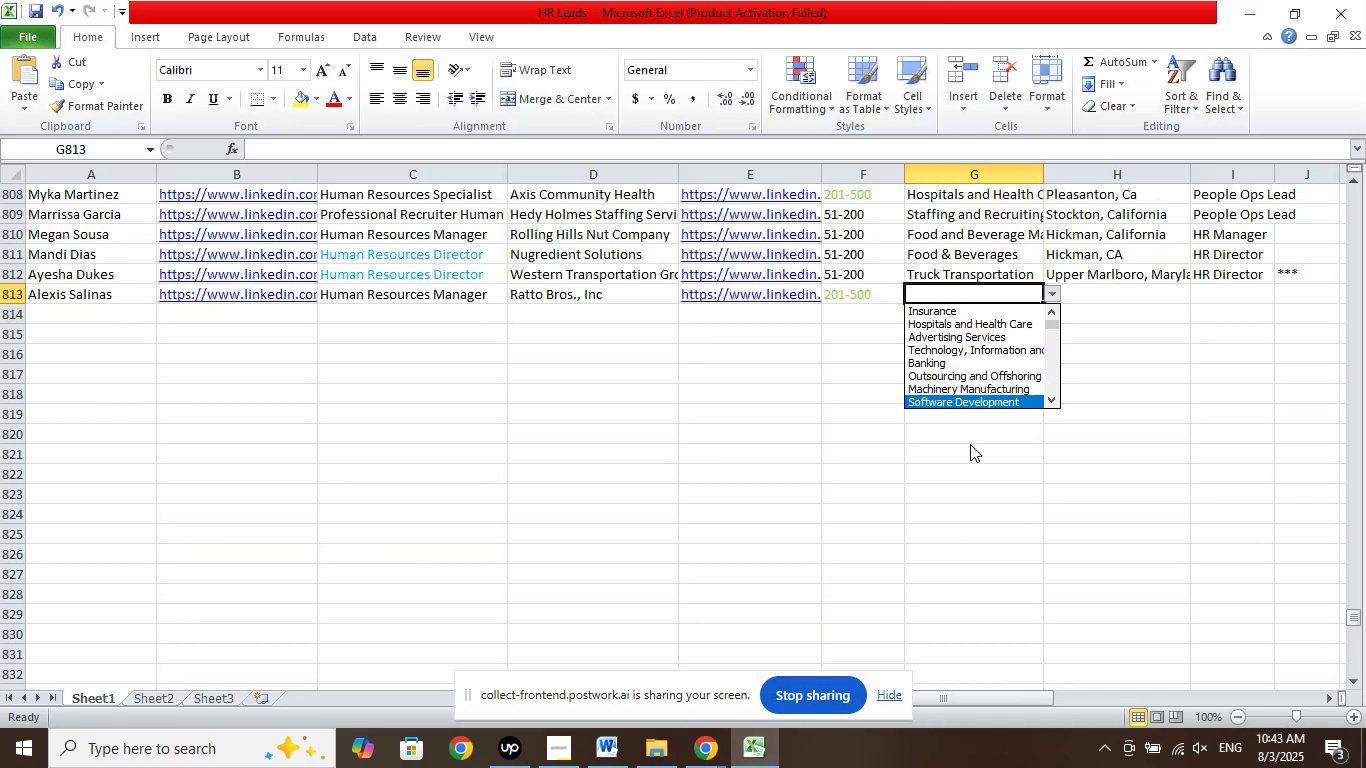 
key(ArrowDown)
 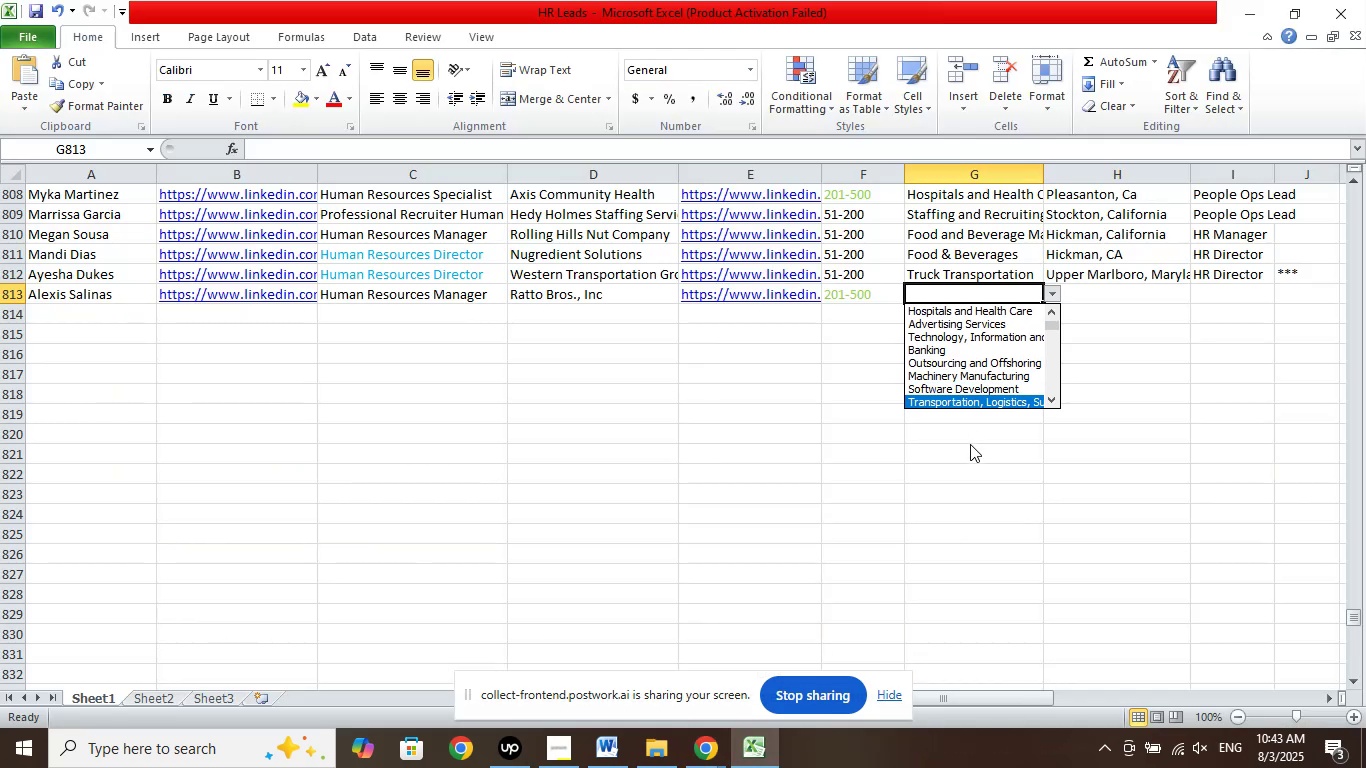 
key(ArrowDown)
 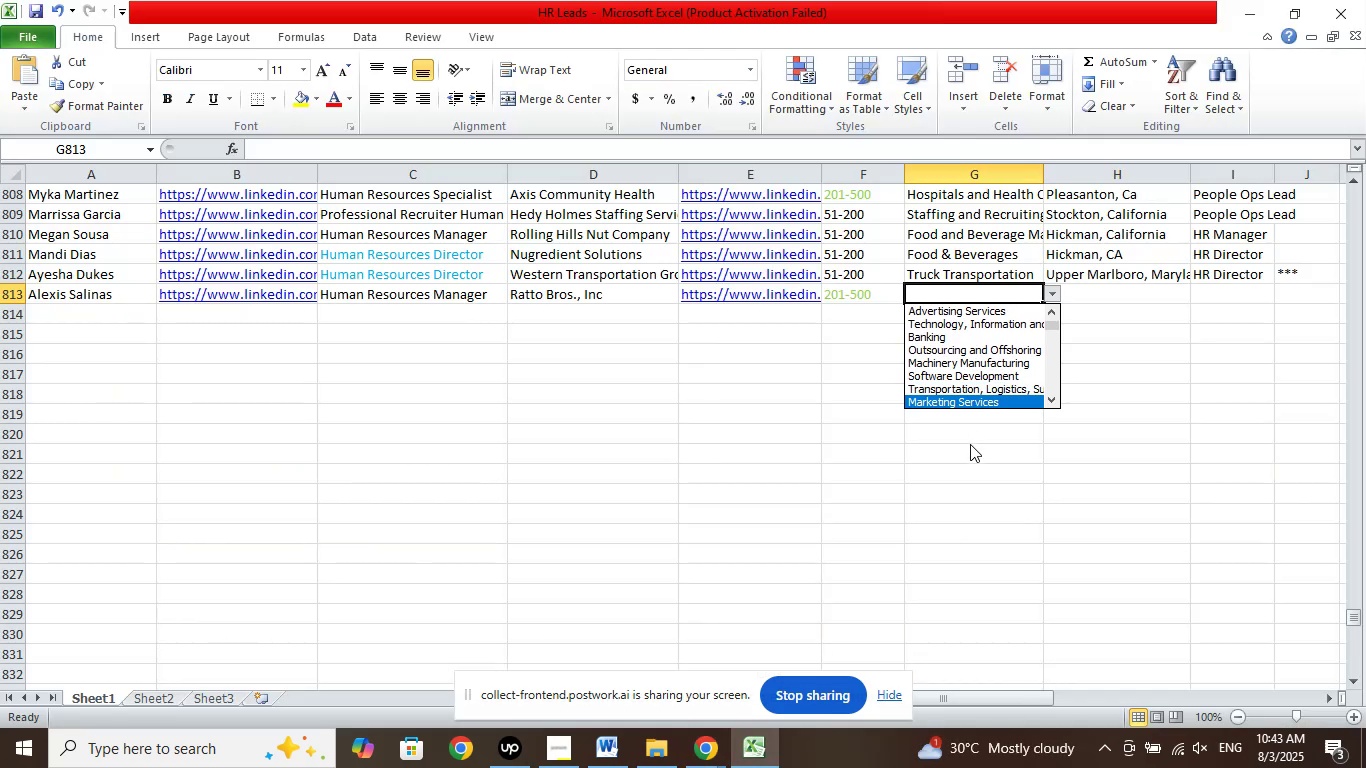 
key(ArrowDown)
 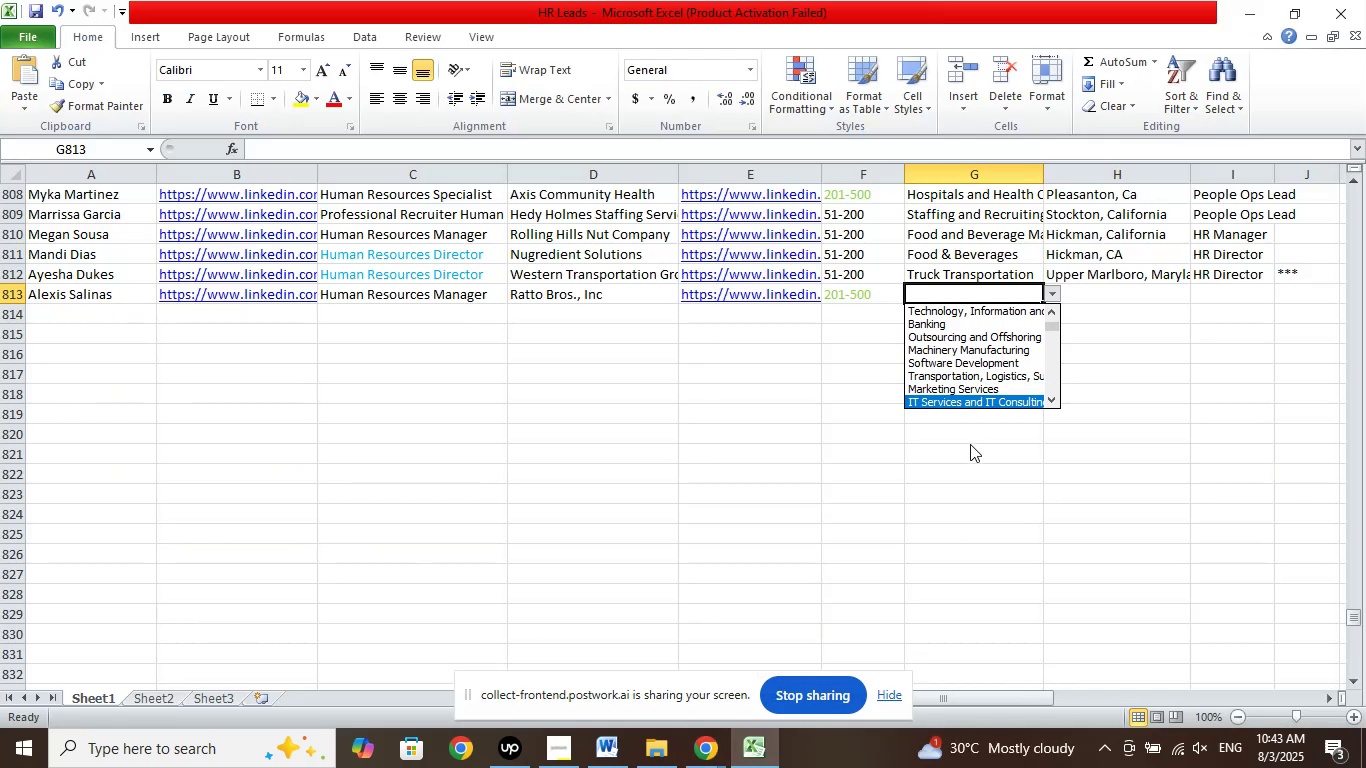 
key(ArrowDown)
 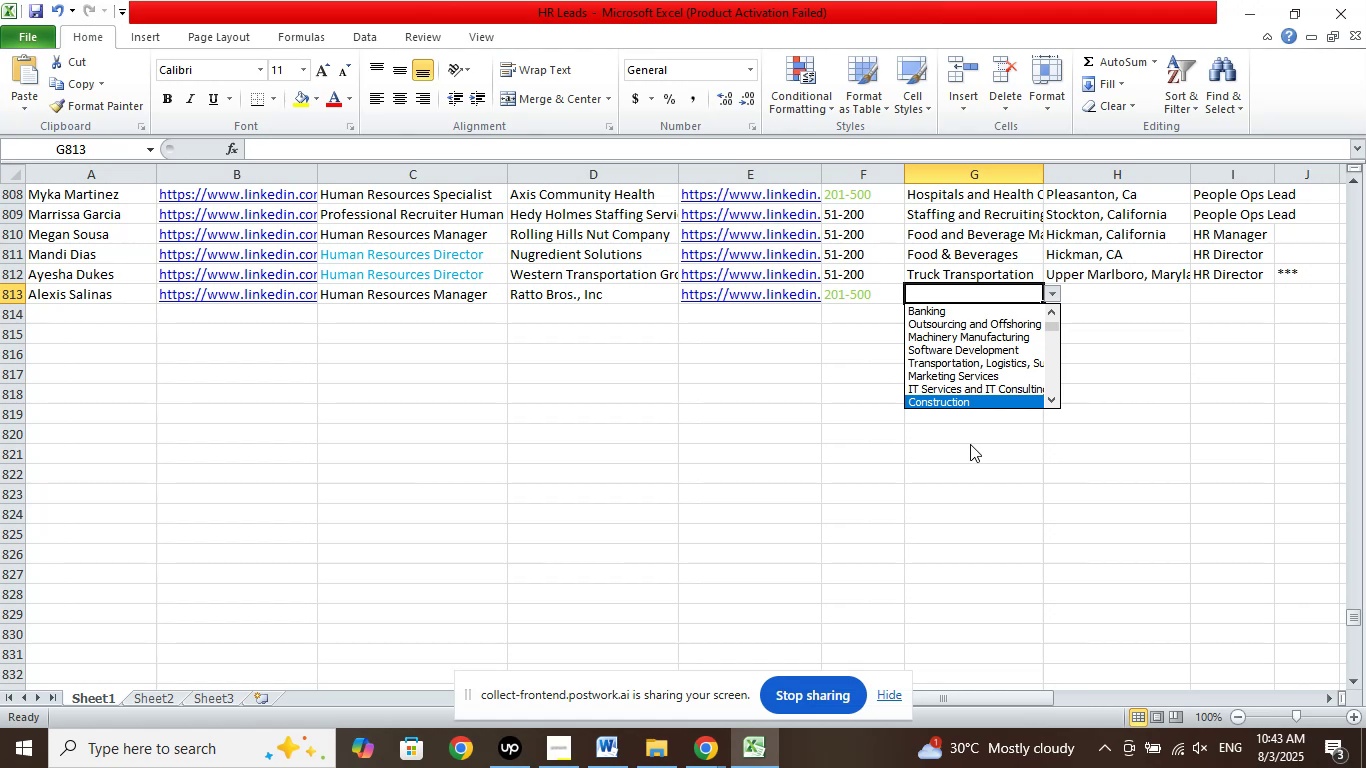 
key(ArrowDown)
 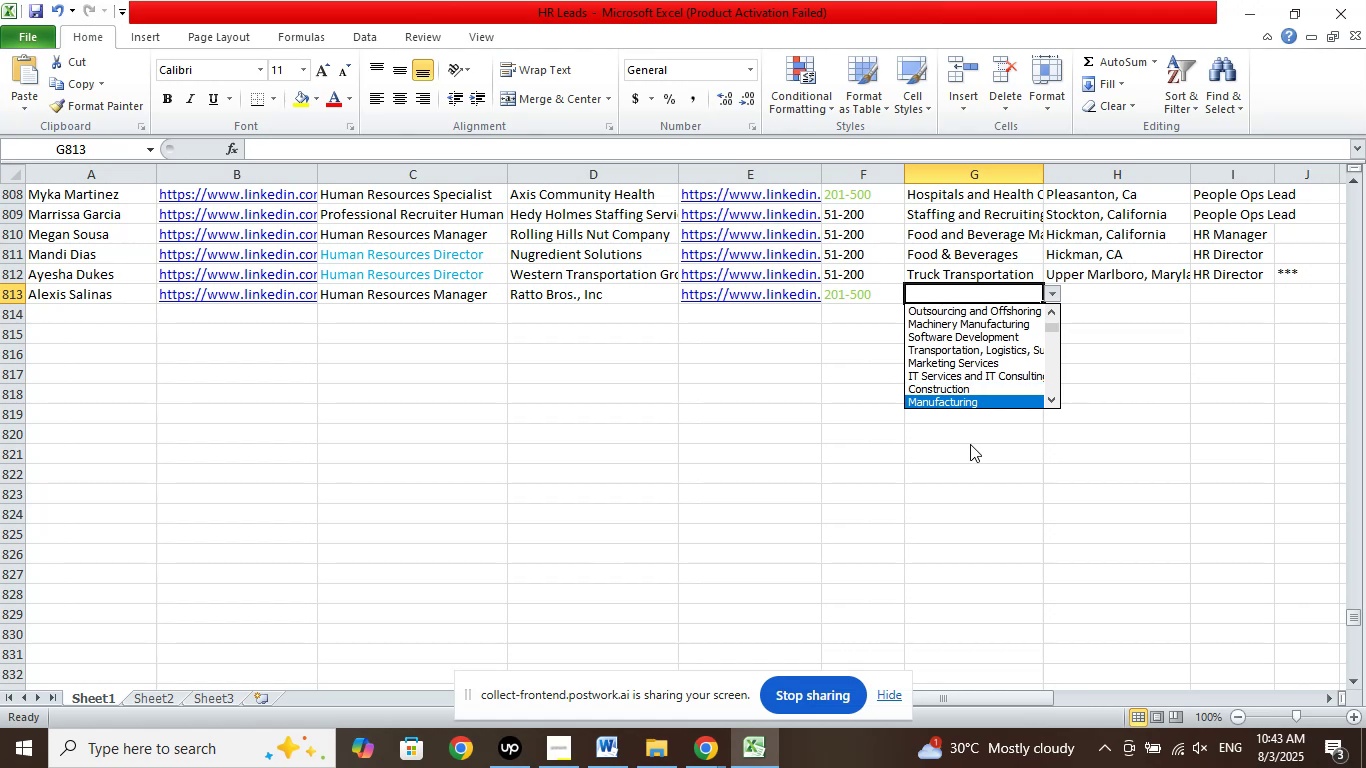 
key(ArrowDown)
 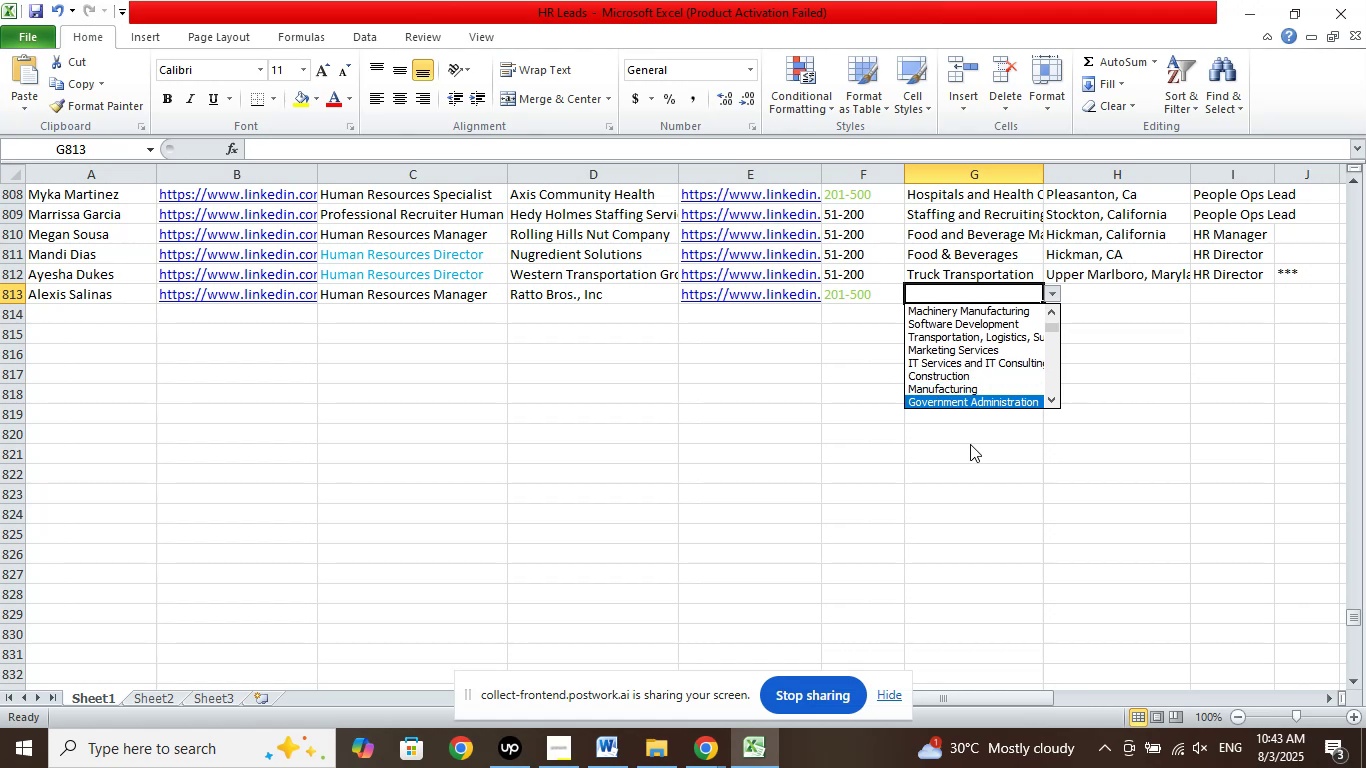 
key(ArrowDown)
 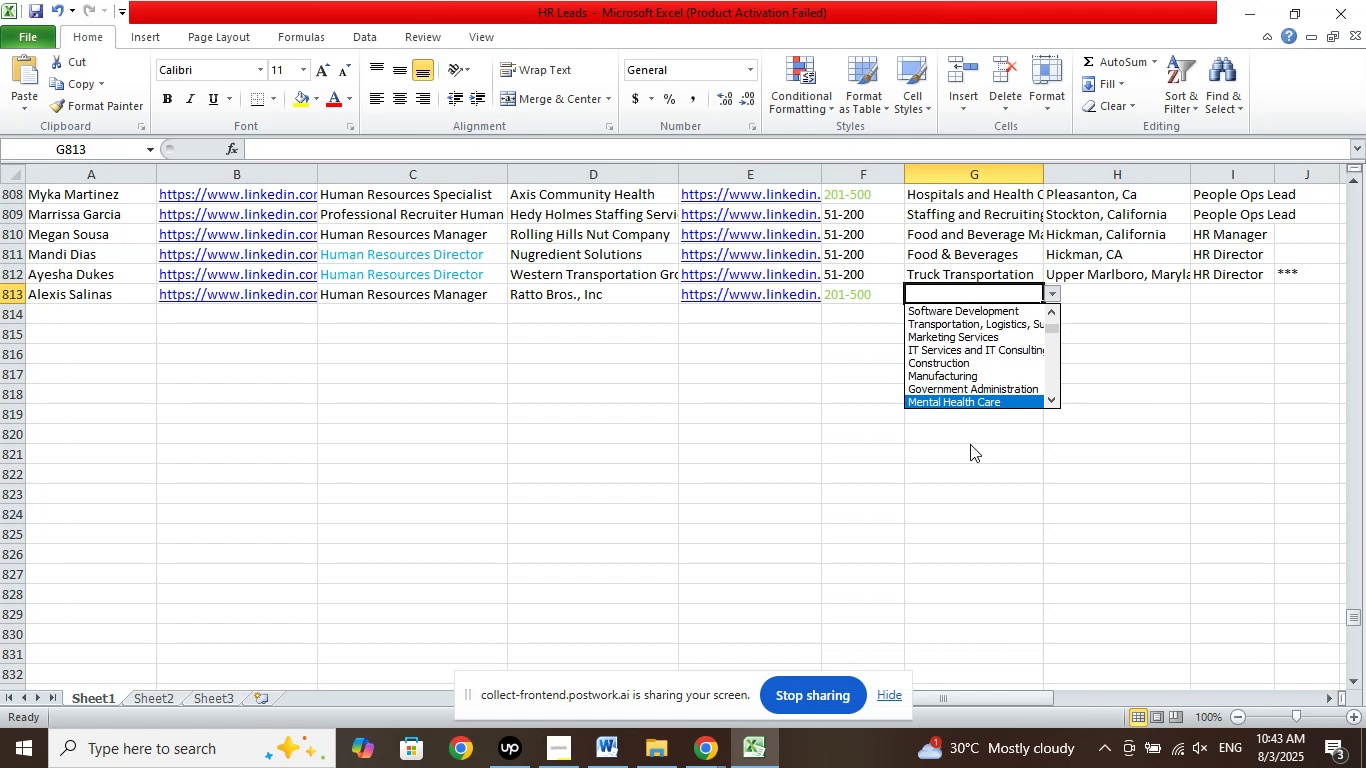 
key(ArrowDown)
 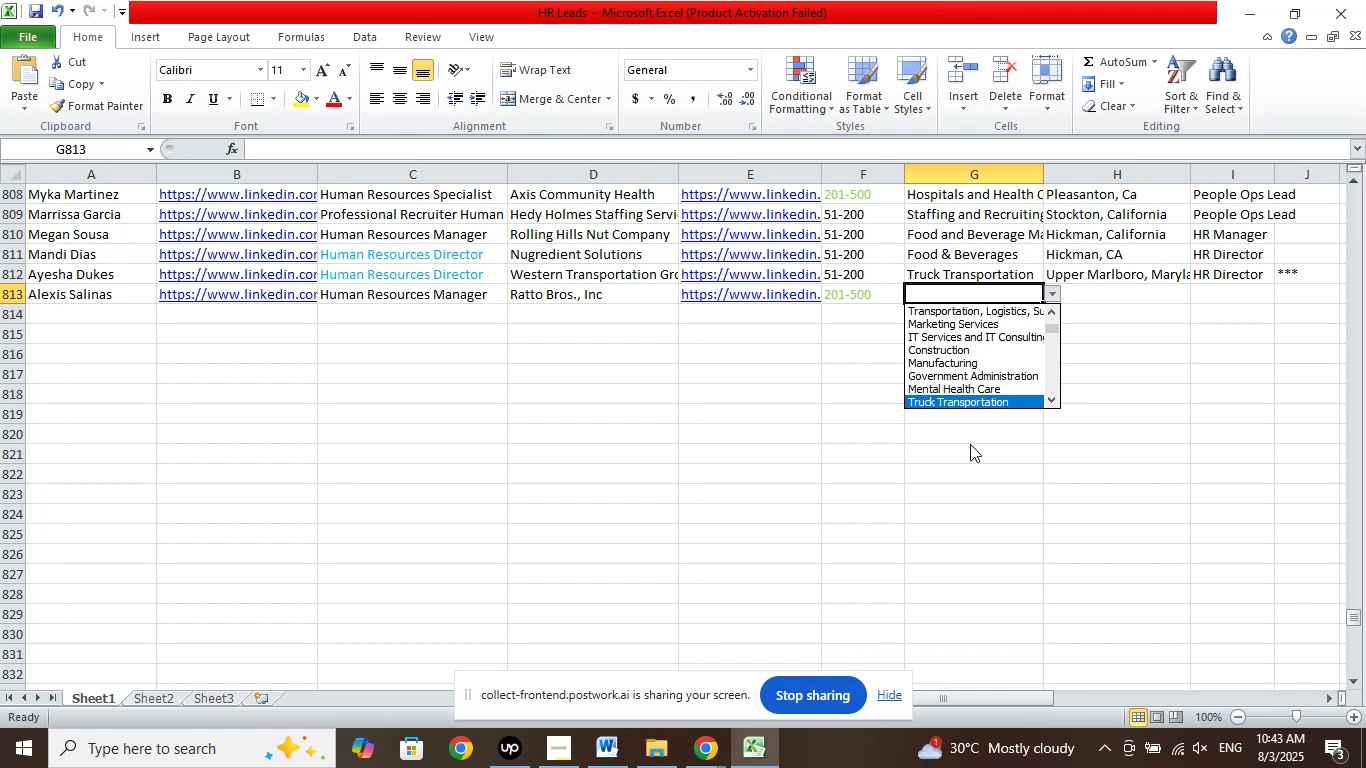 
key(ArrowDown)
 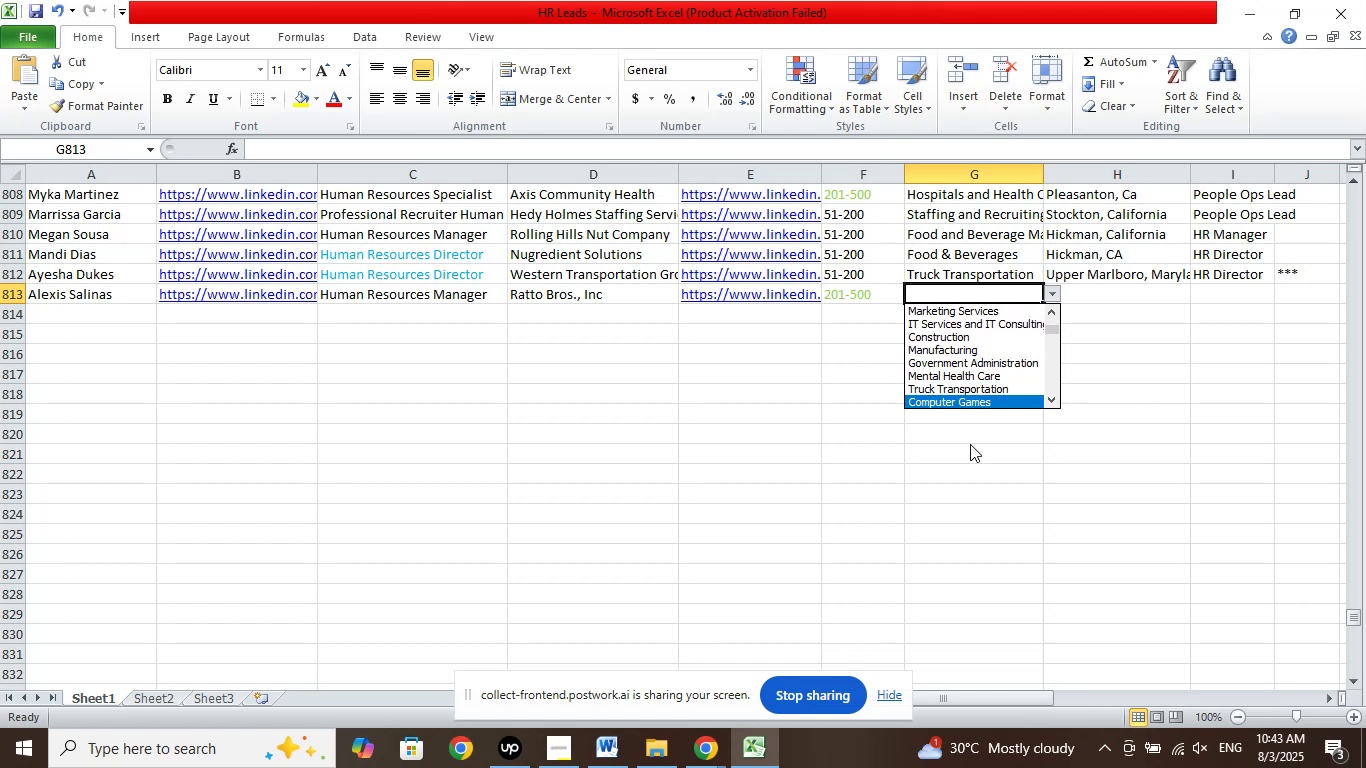 
key(ArrowDown)
 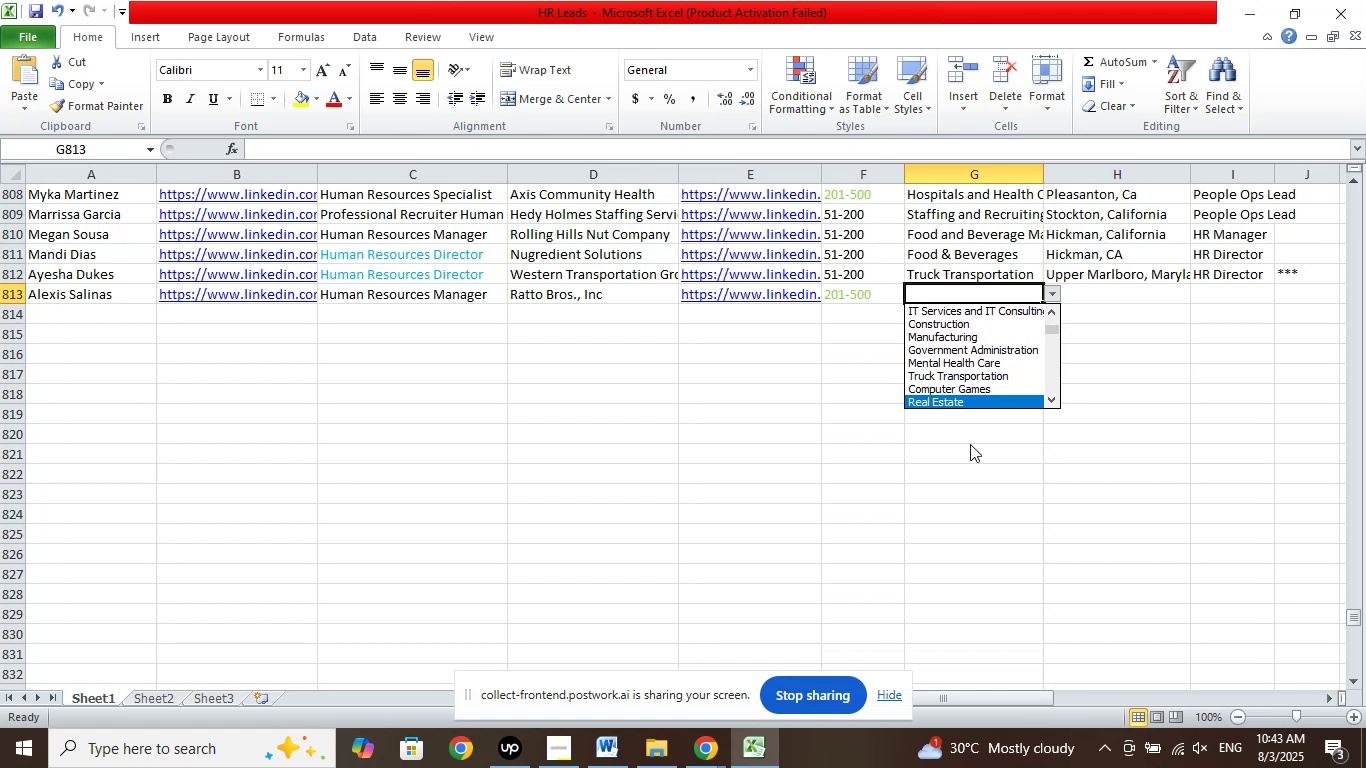 
key(ArrowDown)
 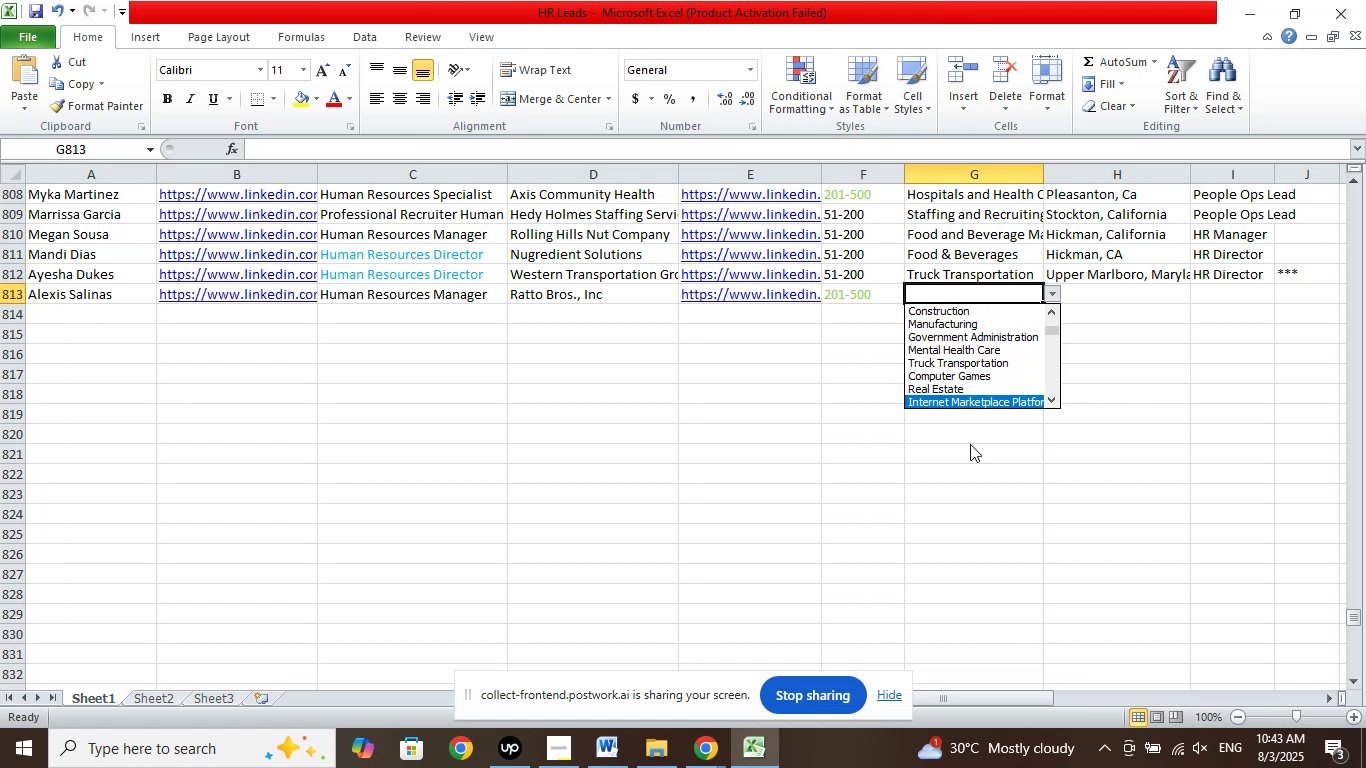 
key(ArrowDown)
 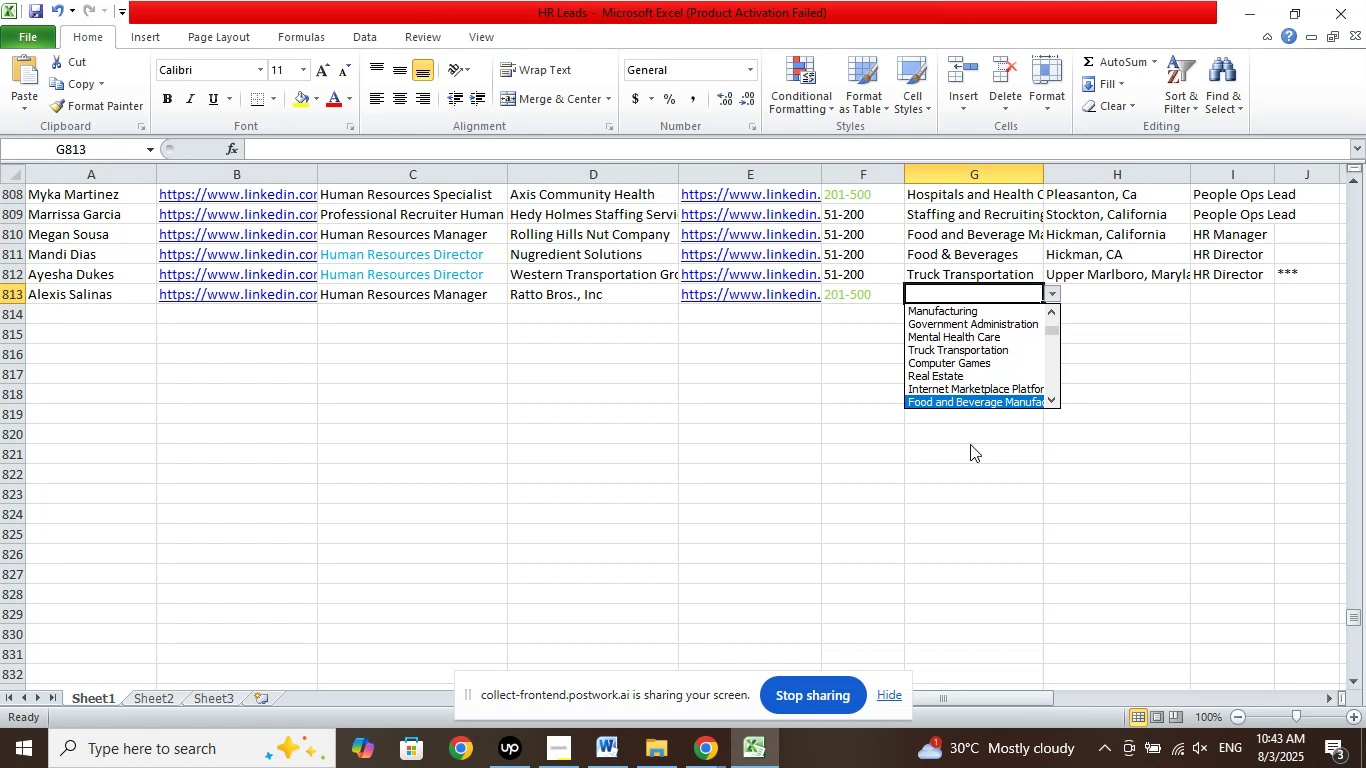 
key(ArrowDown)
 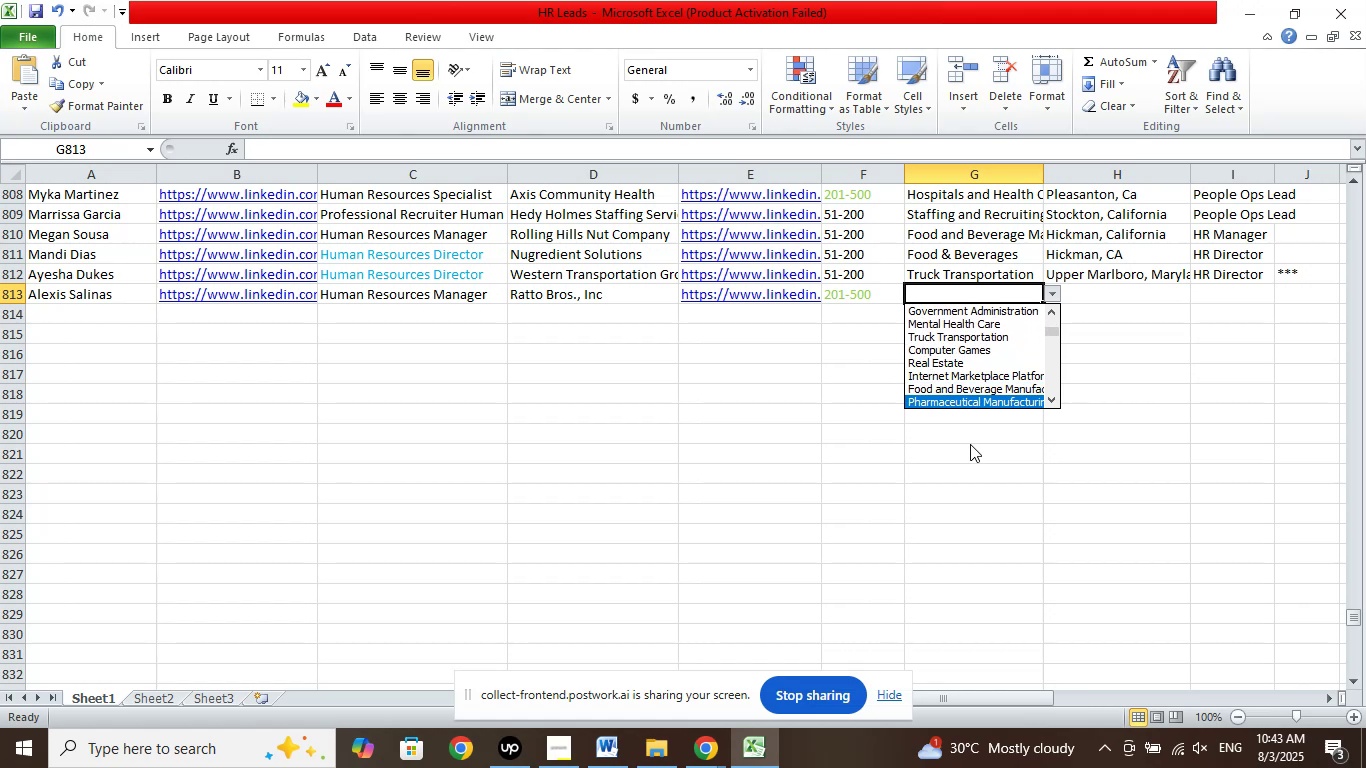 
key(ArrowDown)
 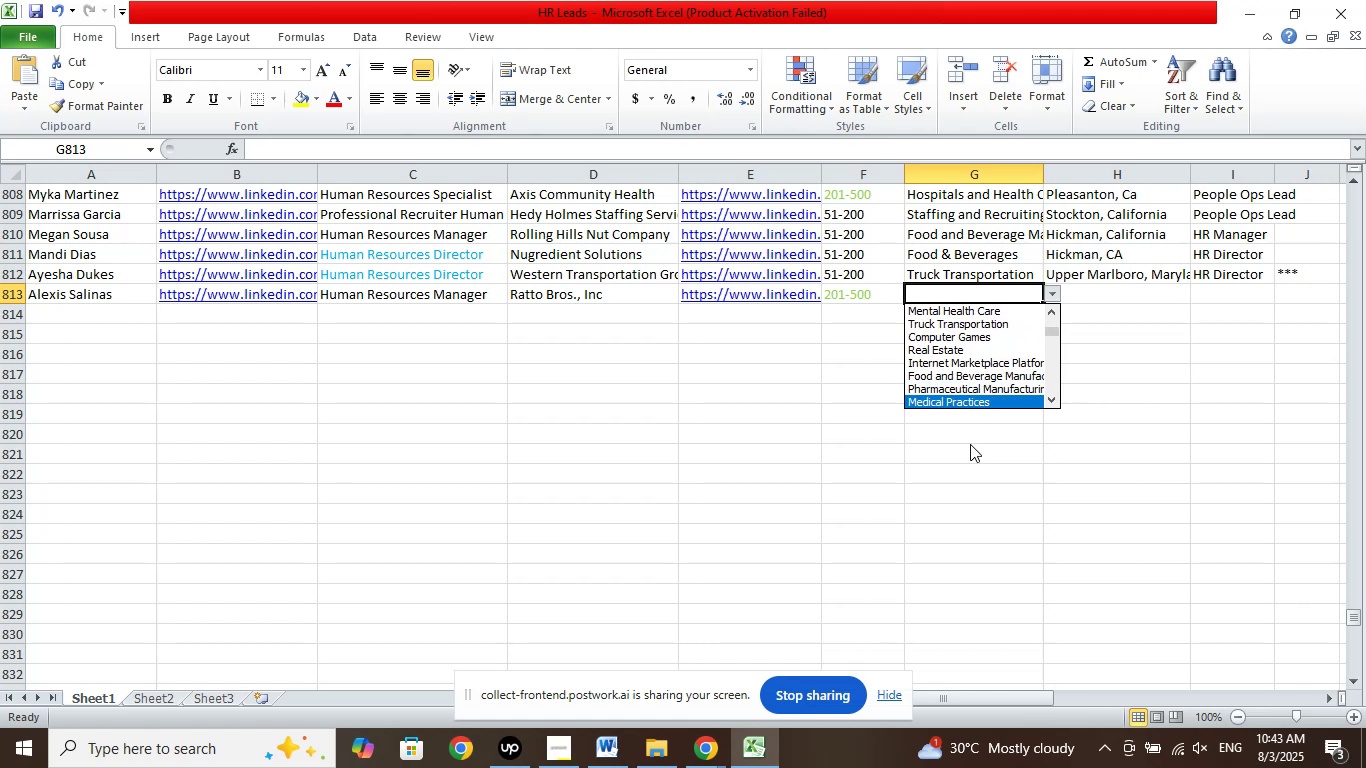 
key(ArrowDown)
 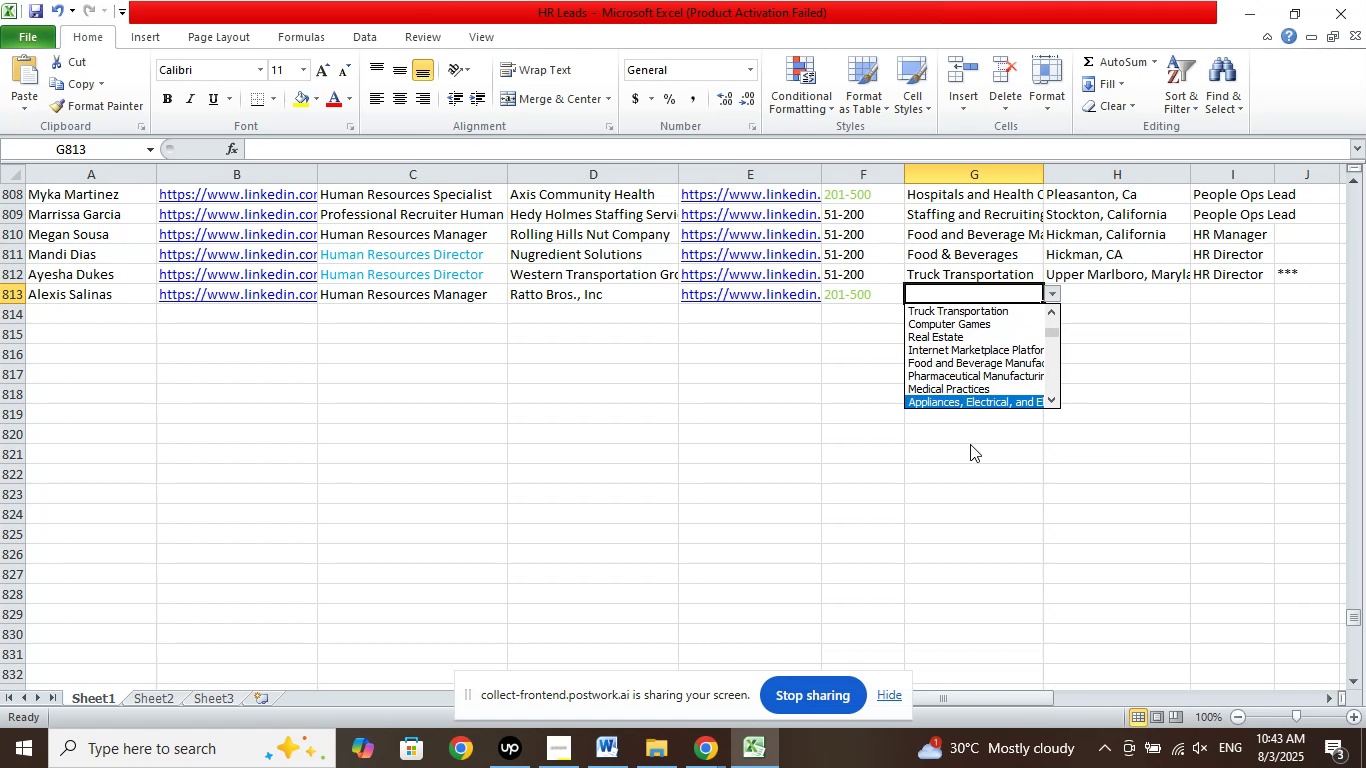 
key(ArrowDown)
 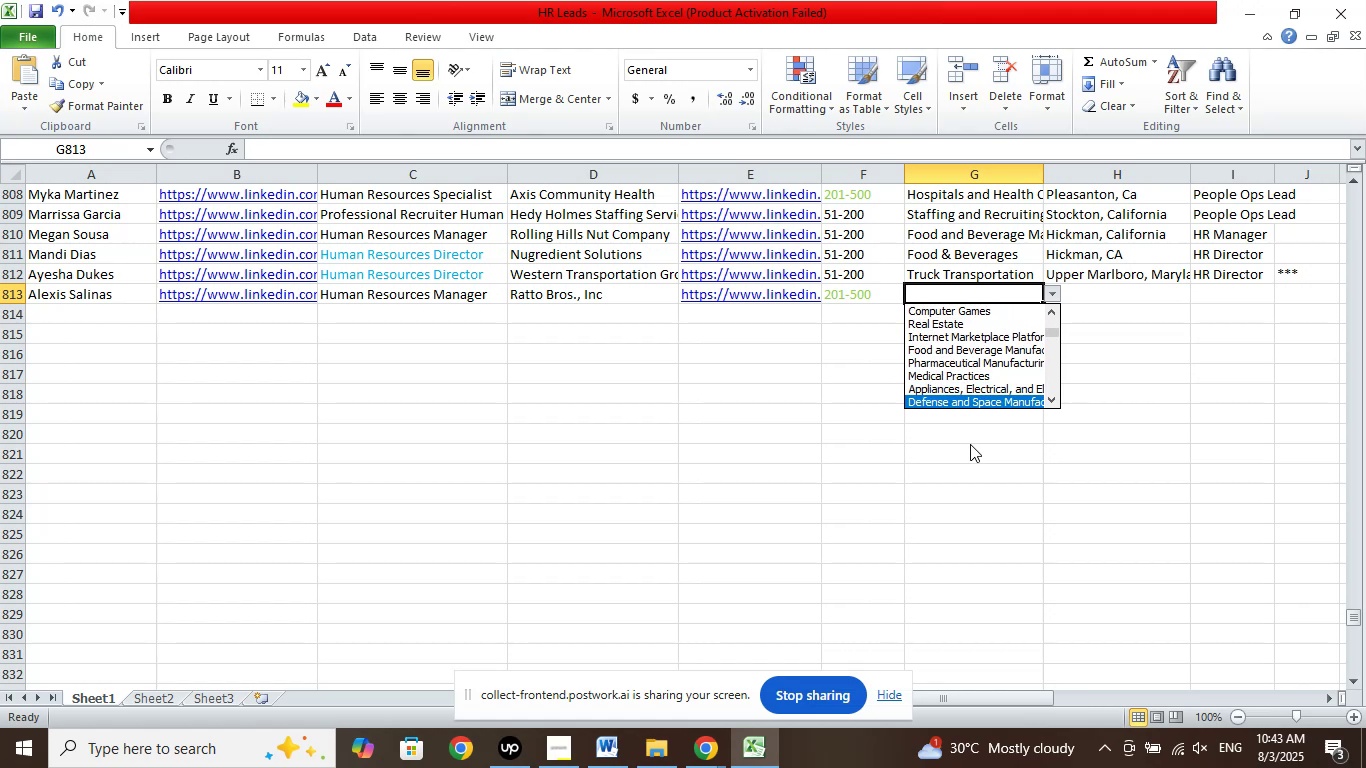 
key(ArrowDown)
 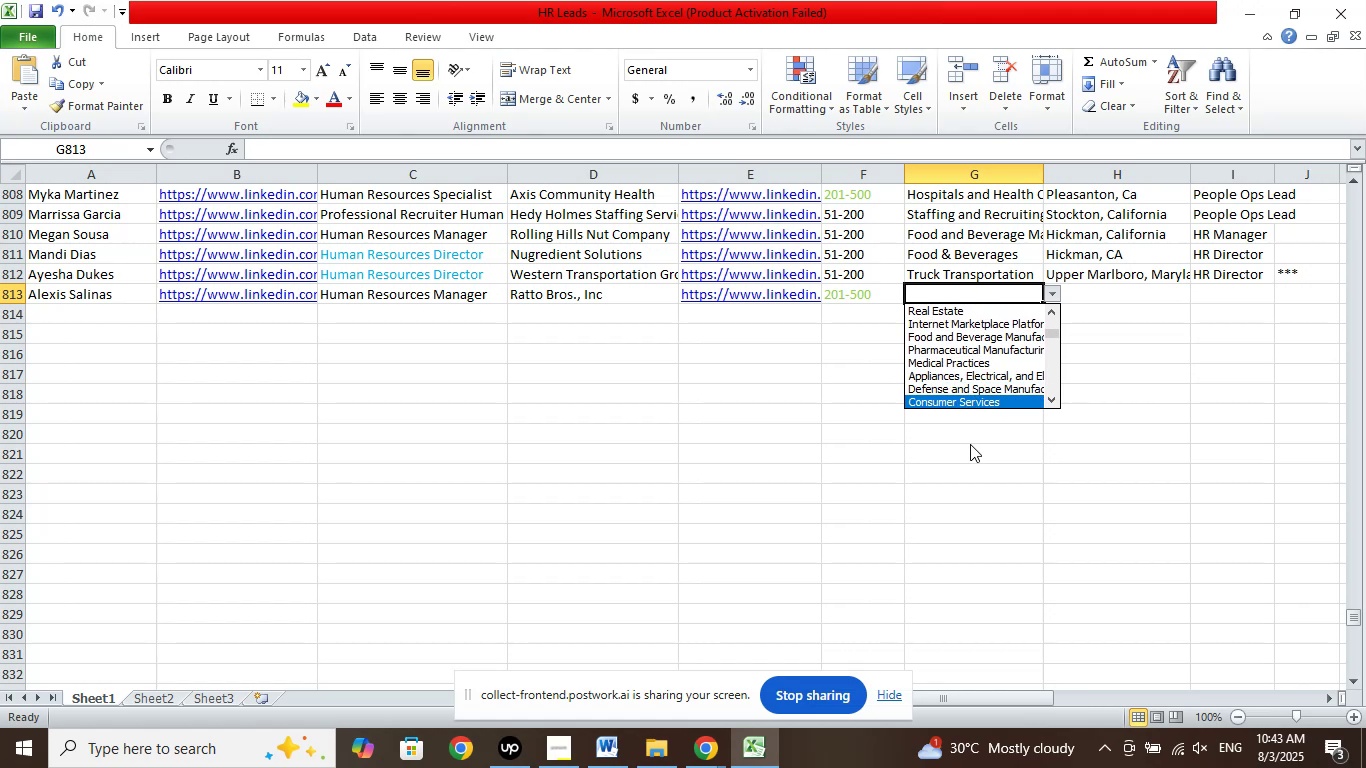 
key(ArrowDown)
 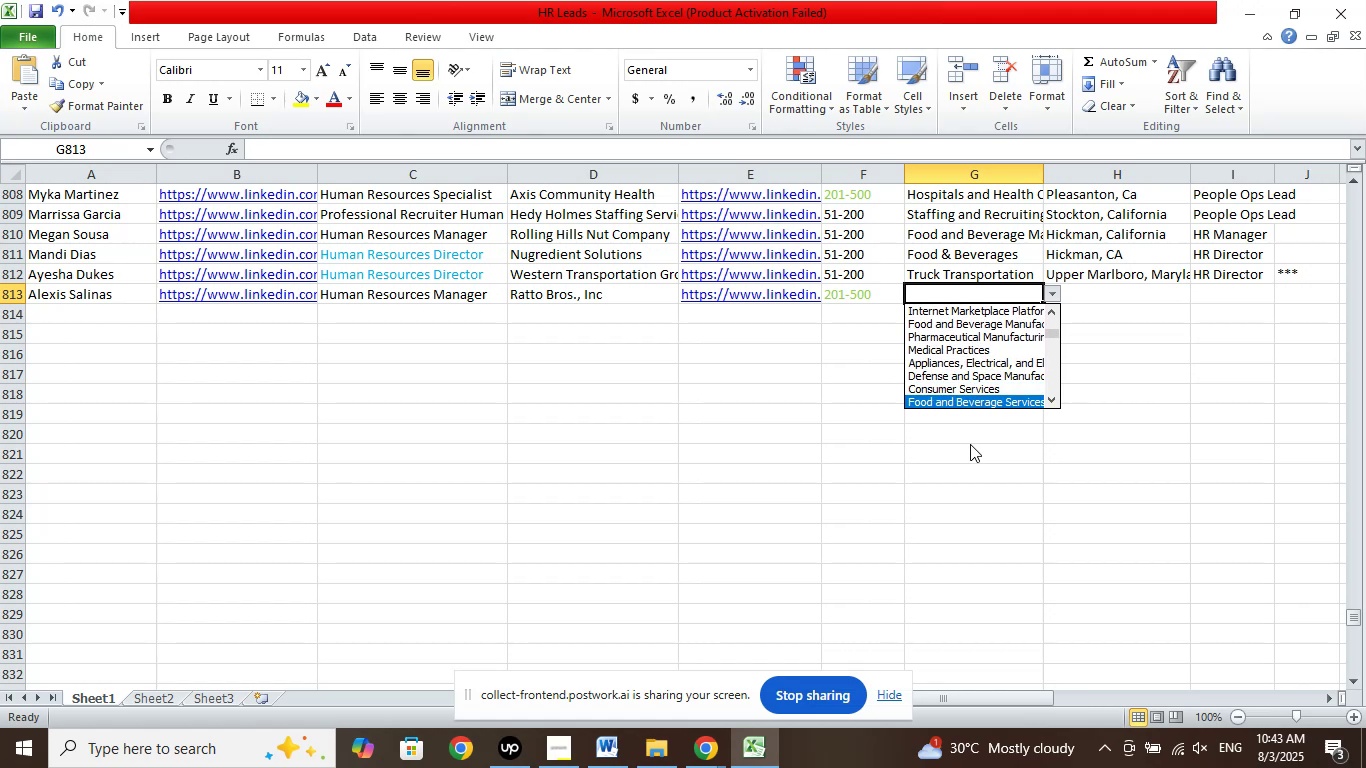 
key(ArrowDown)
 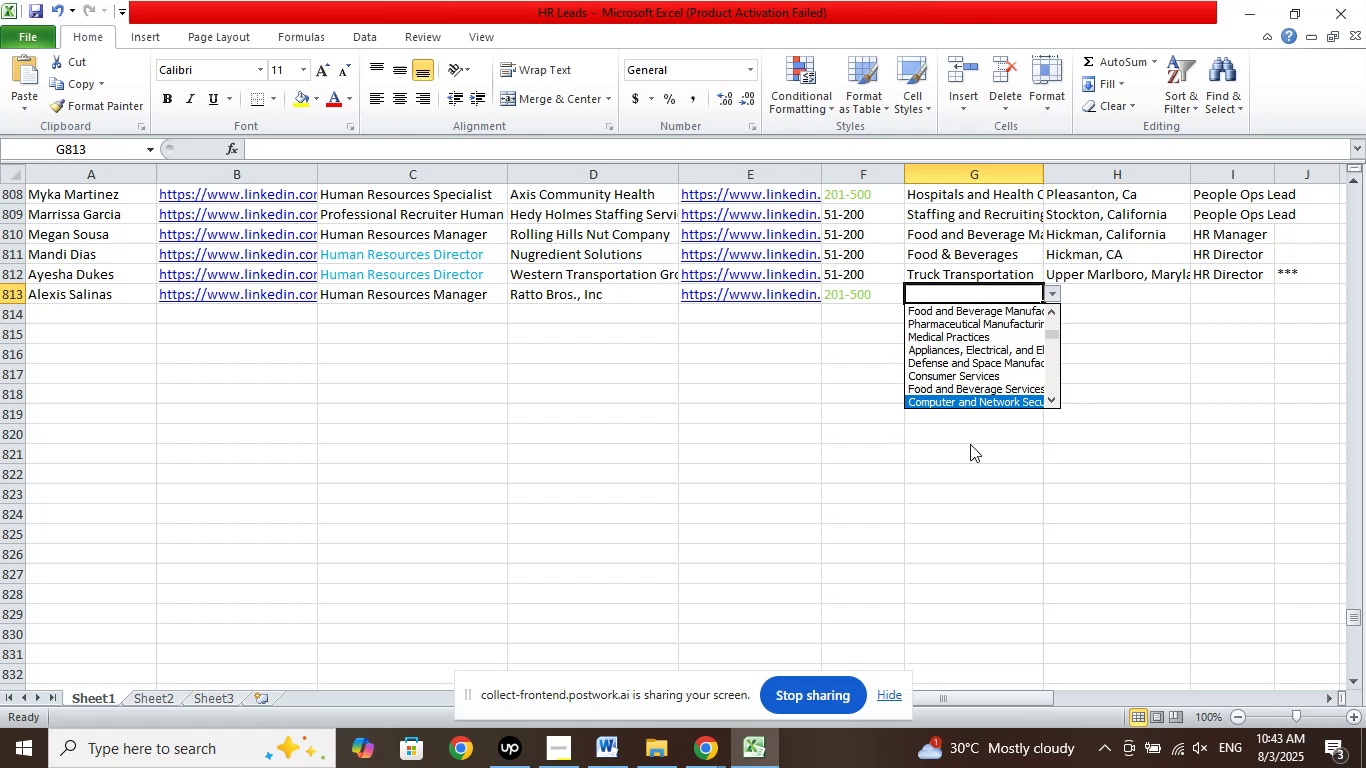 
key(ArrowDown)
 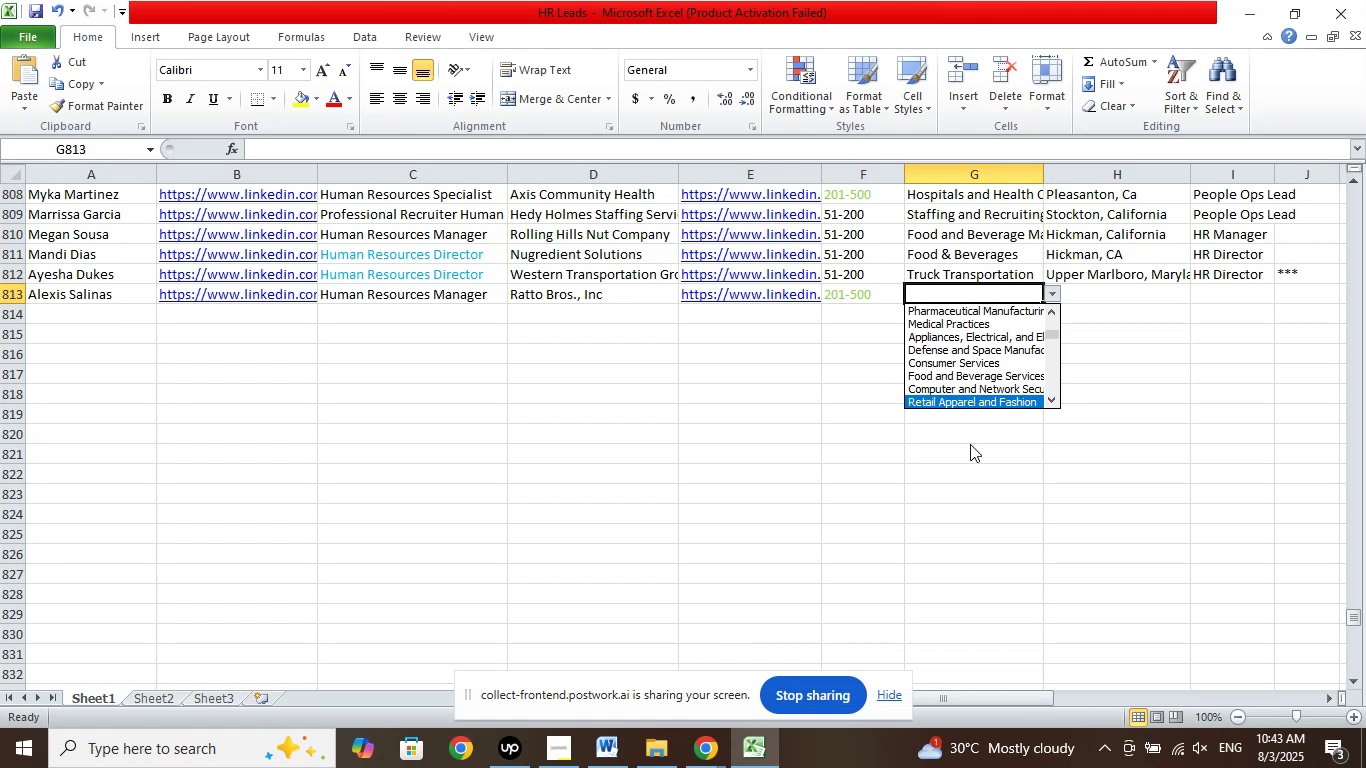 
key(ArrowDown)
 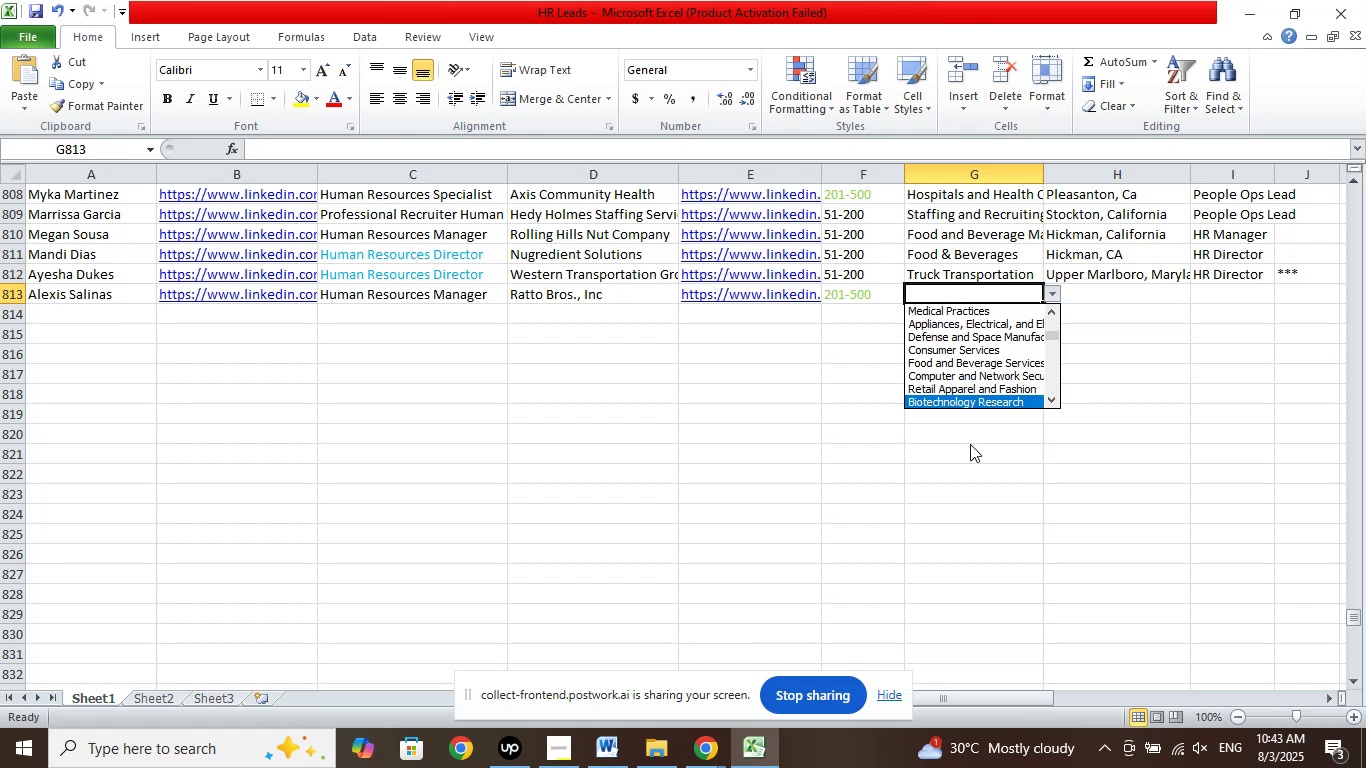 
key(ArrowDown)
 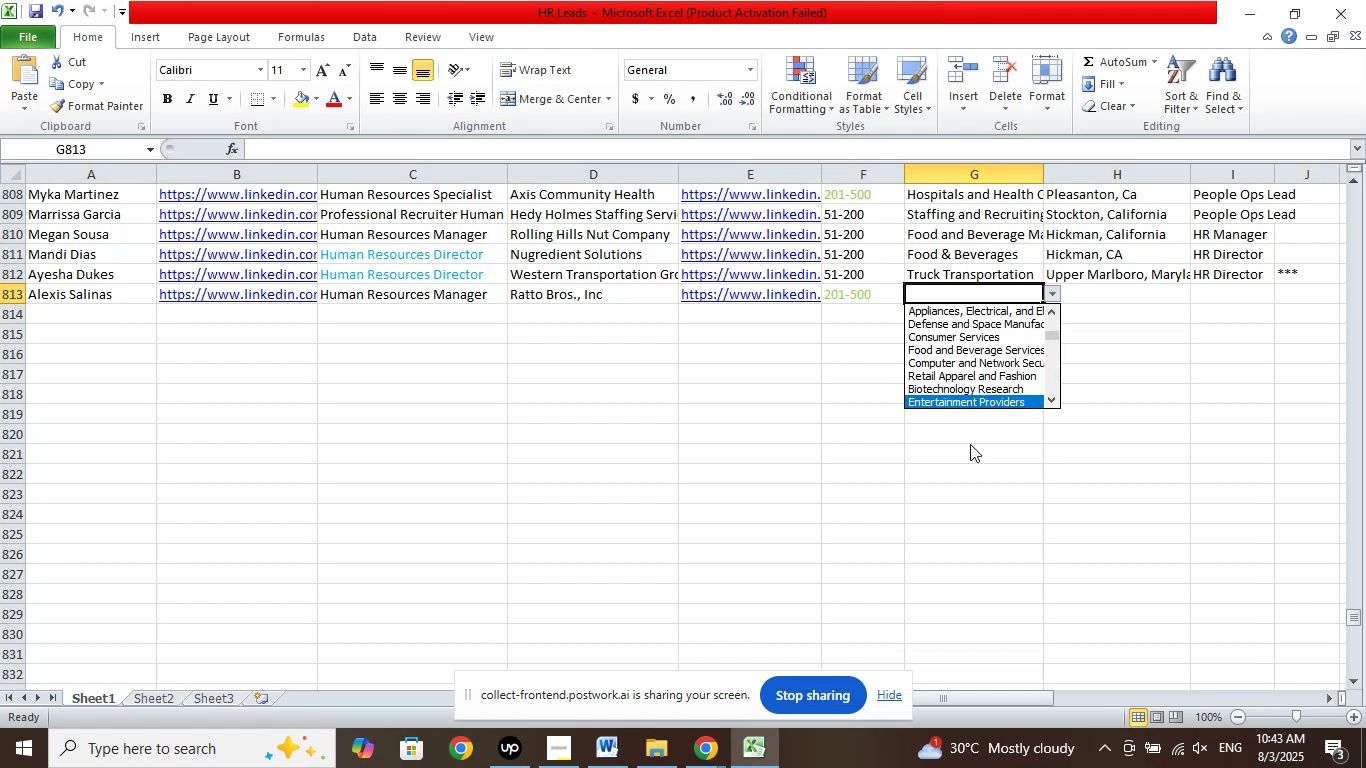 
key(ArrowDown)
 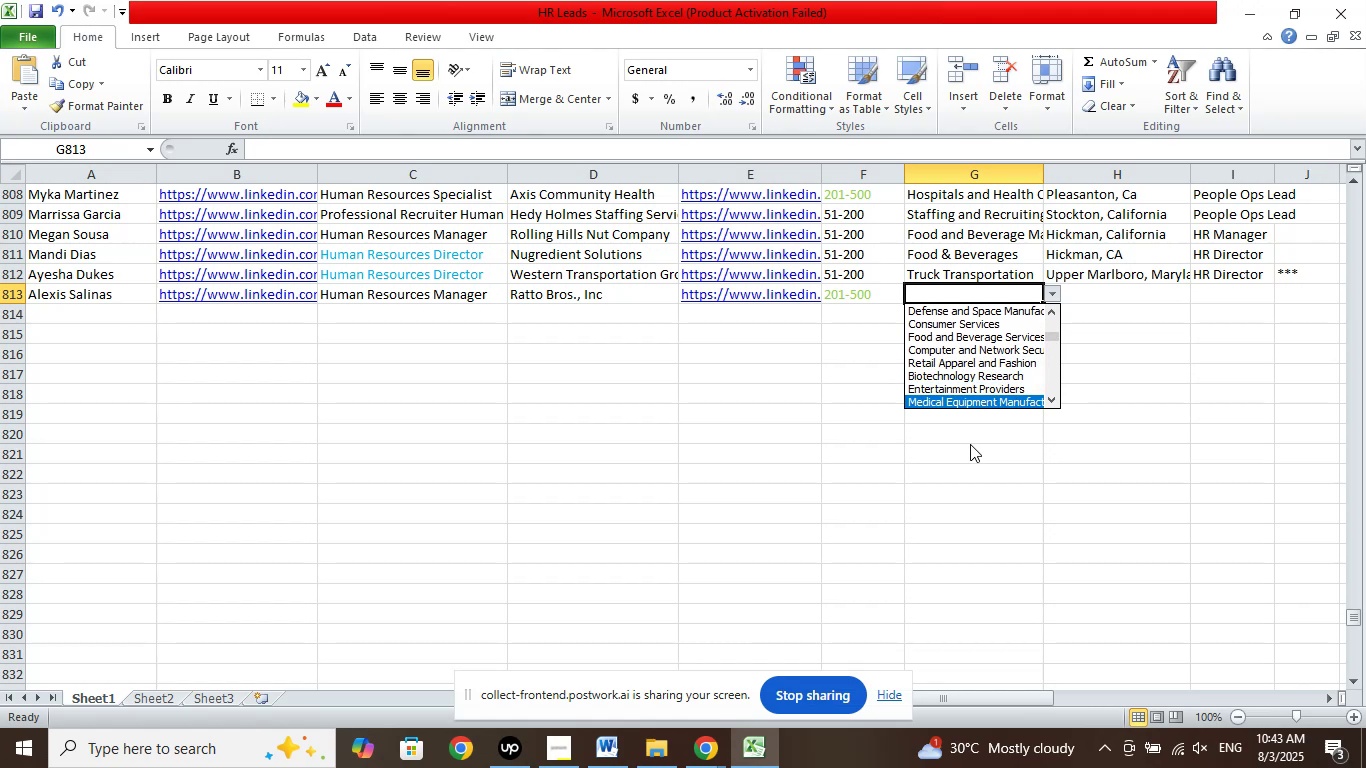 
key(ArrowDown)
 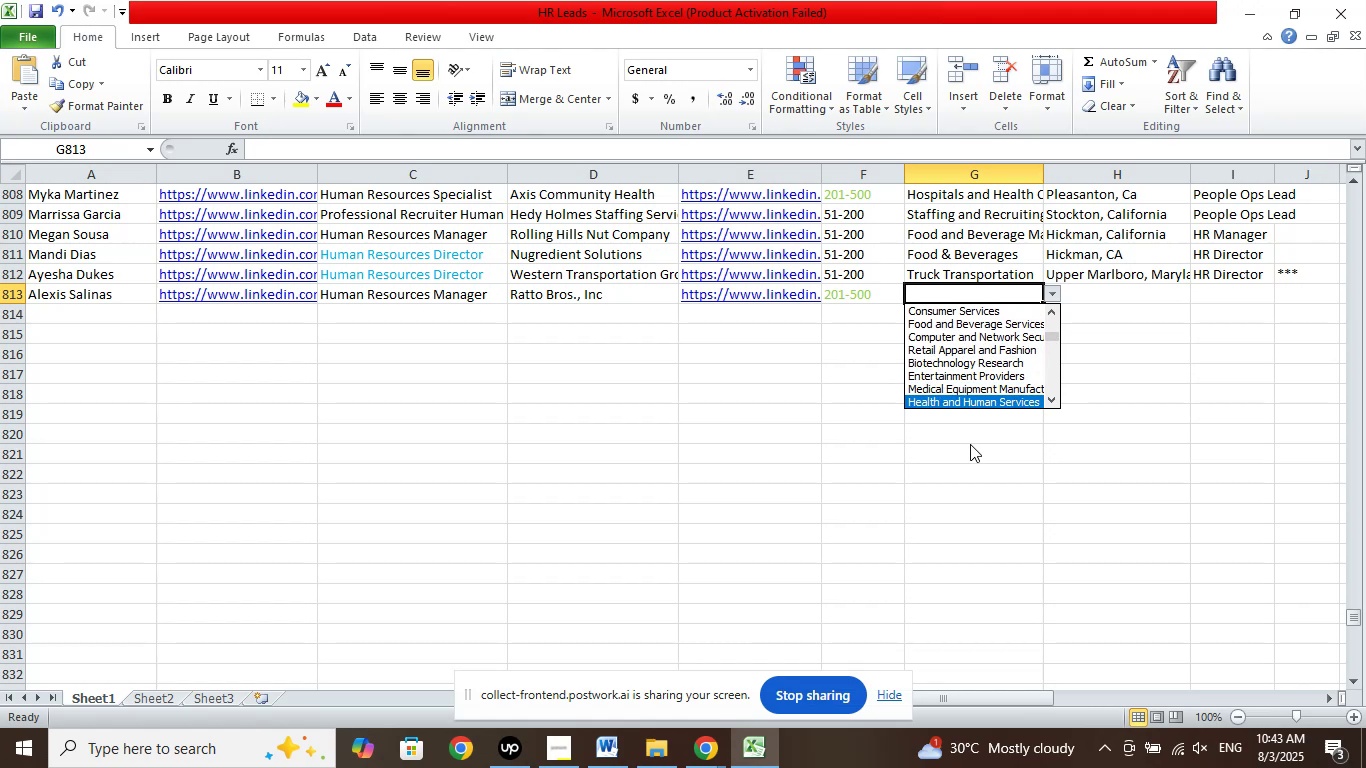 
key(ArrowDown)
 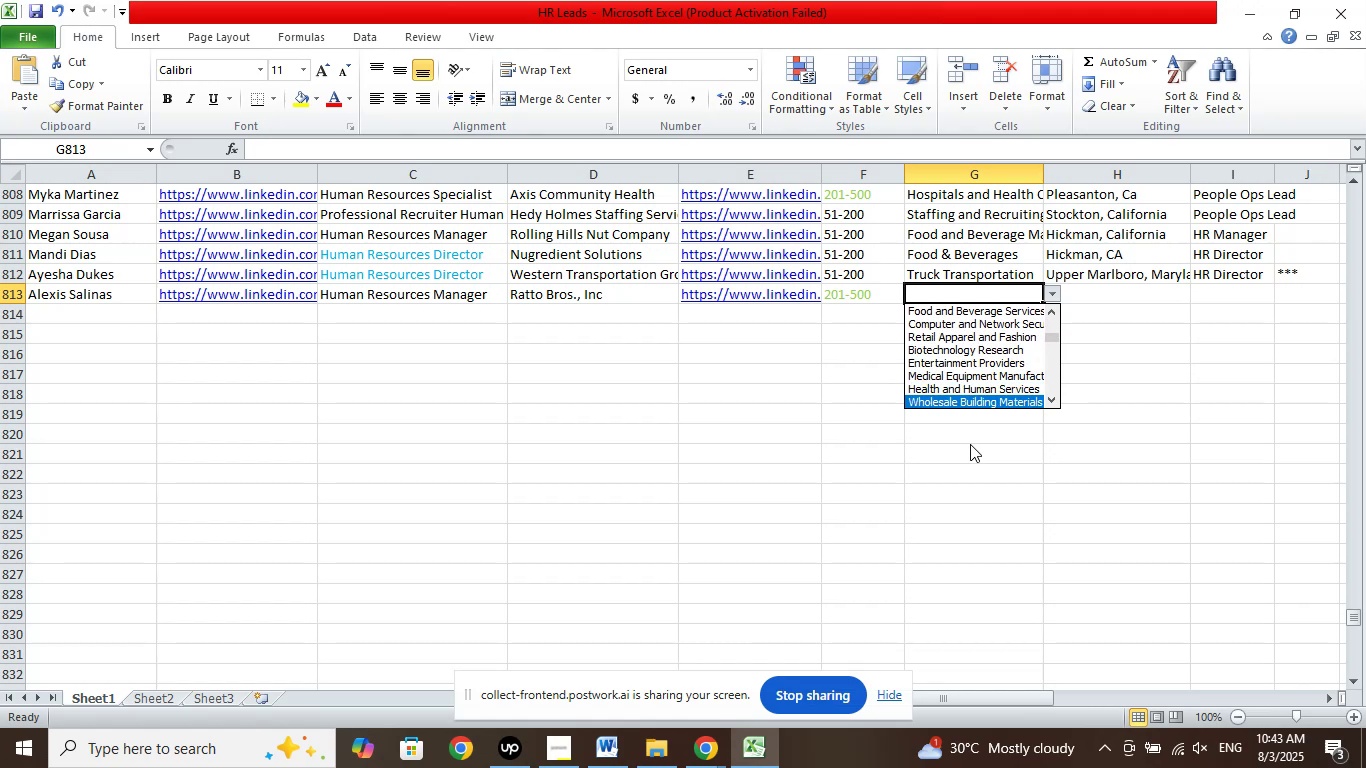 
key(ArrowDown)
 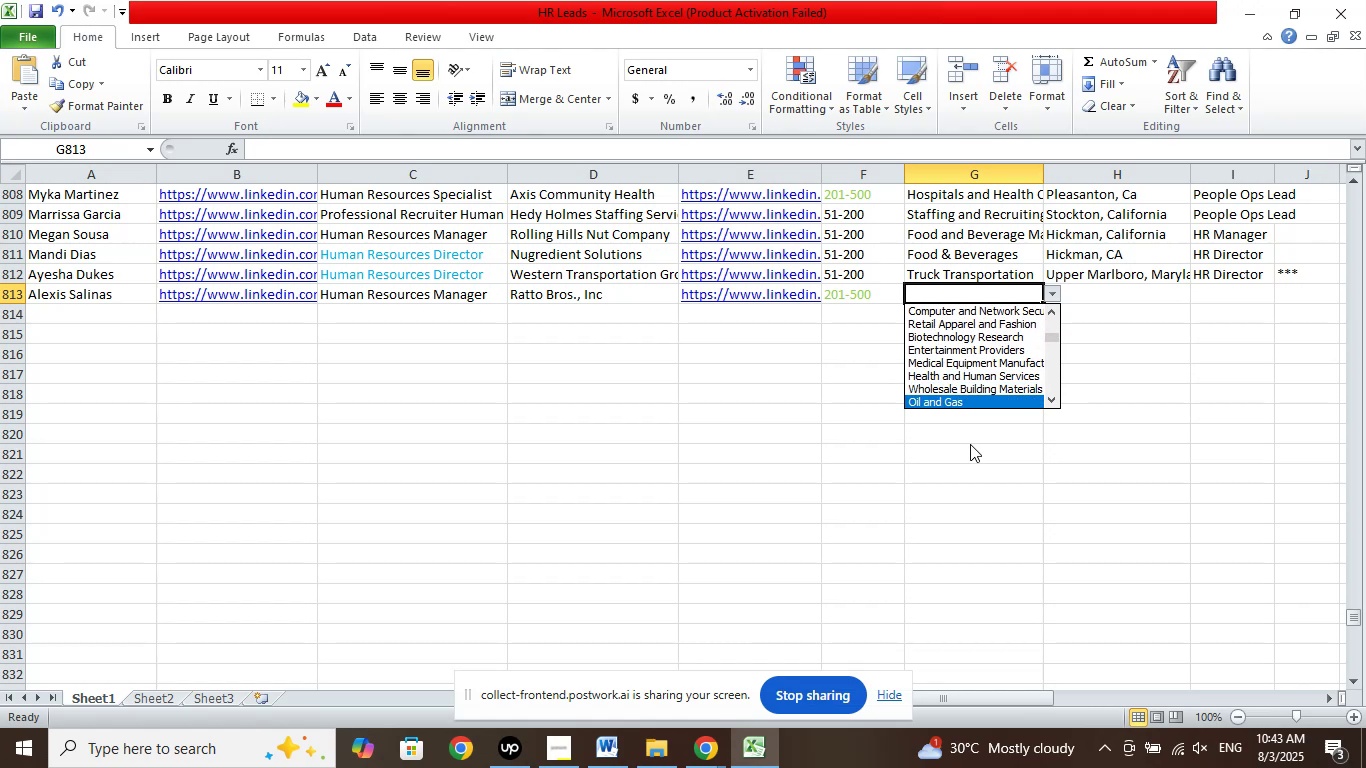 
key(ArrowDown)
 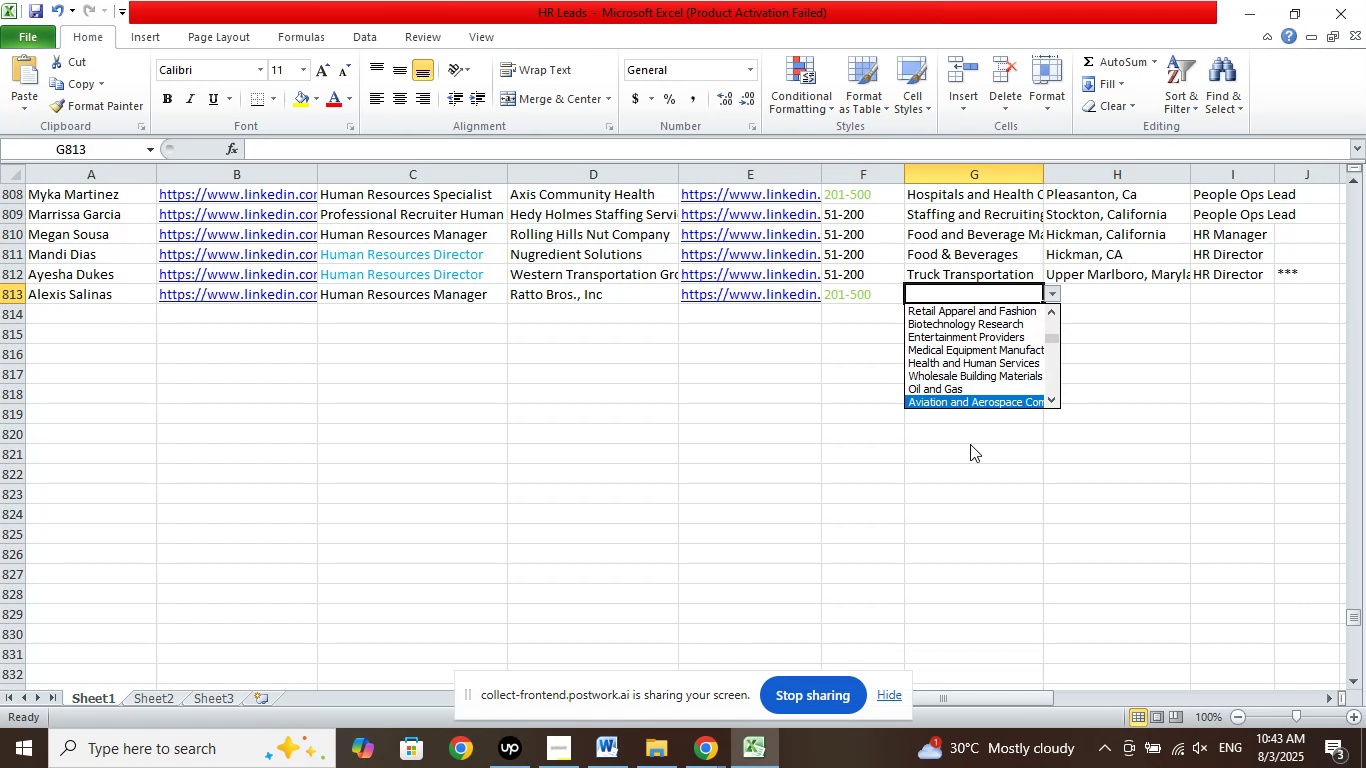 
key(ArrowDown)
 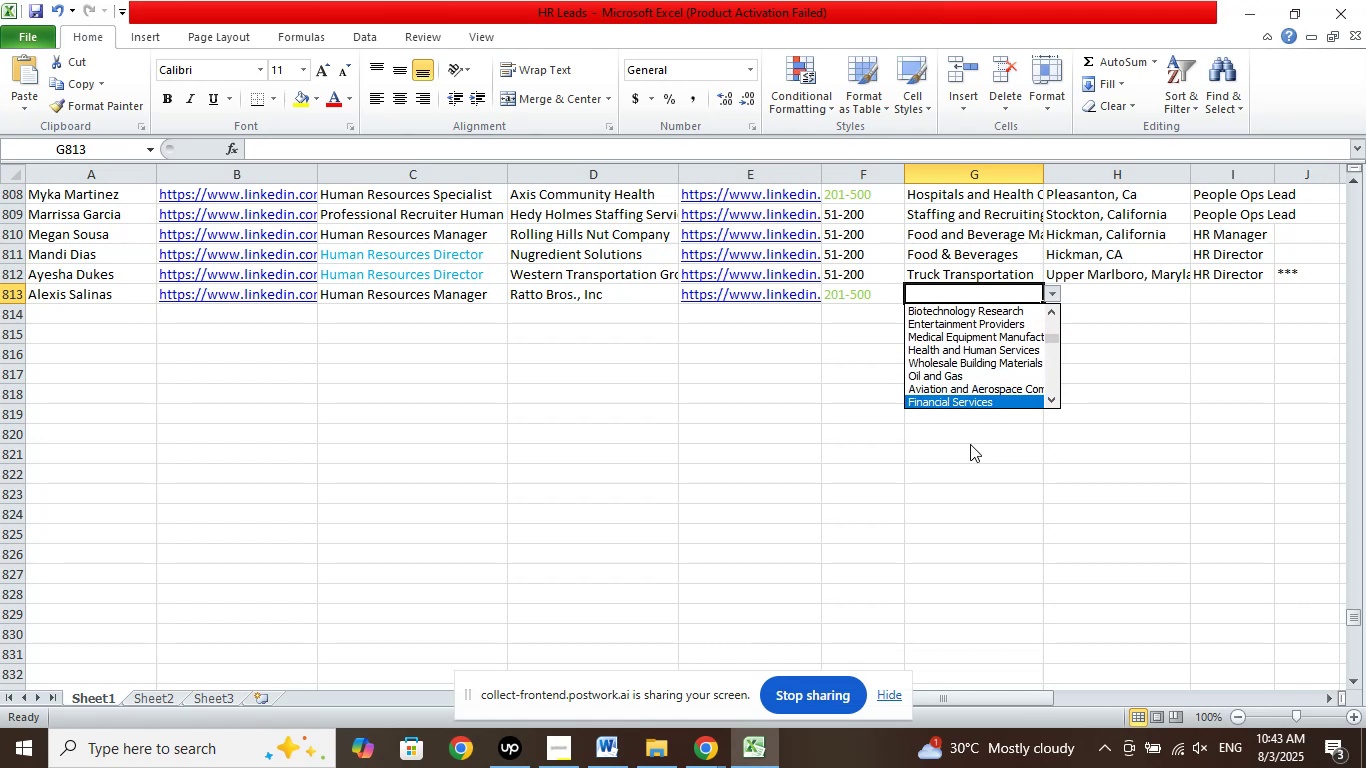 
key(ArrowDown)
 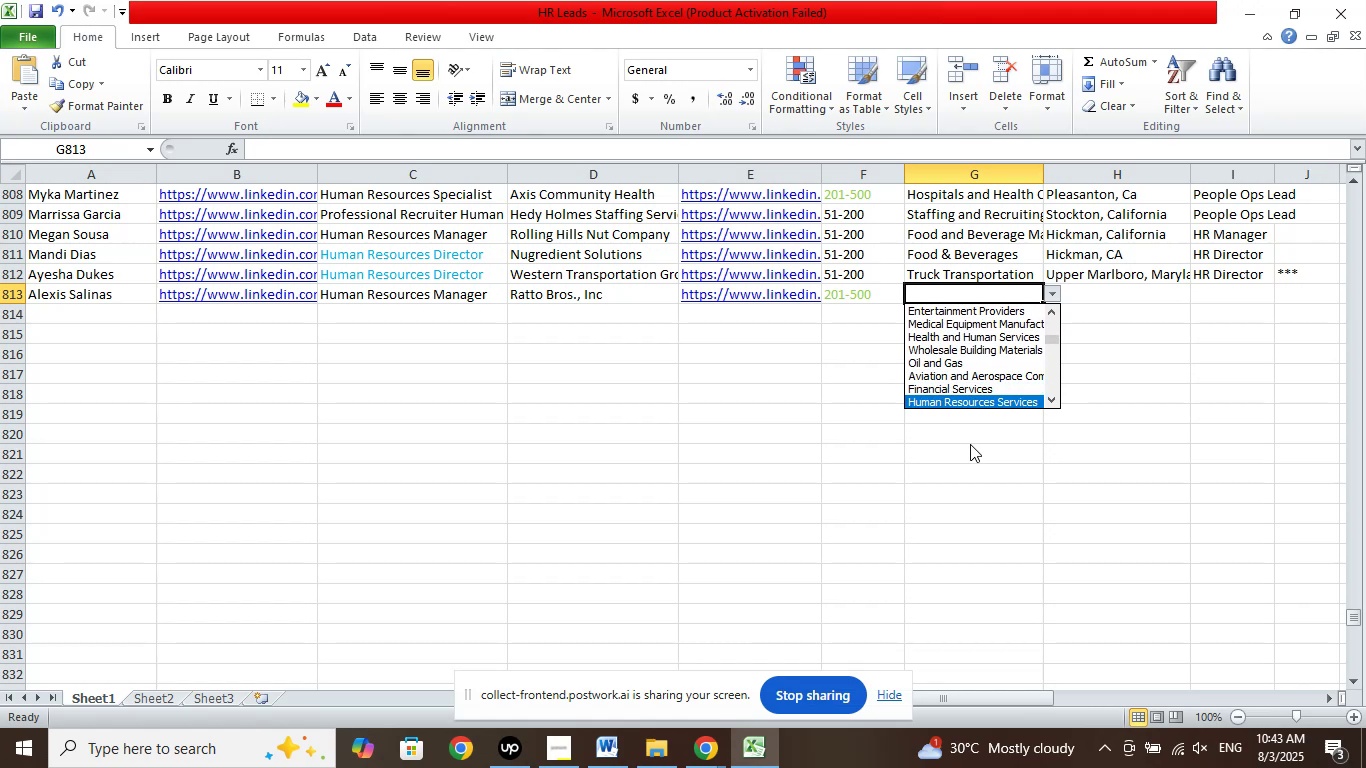 
key(ArrowDown)
 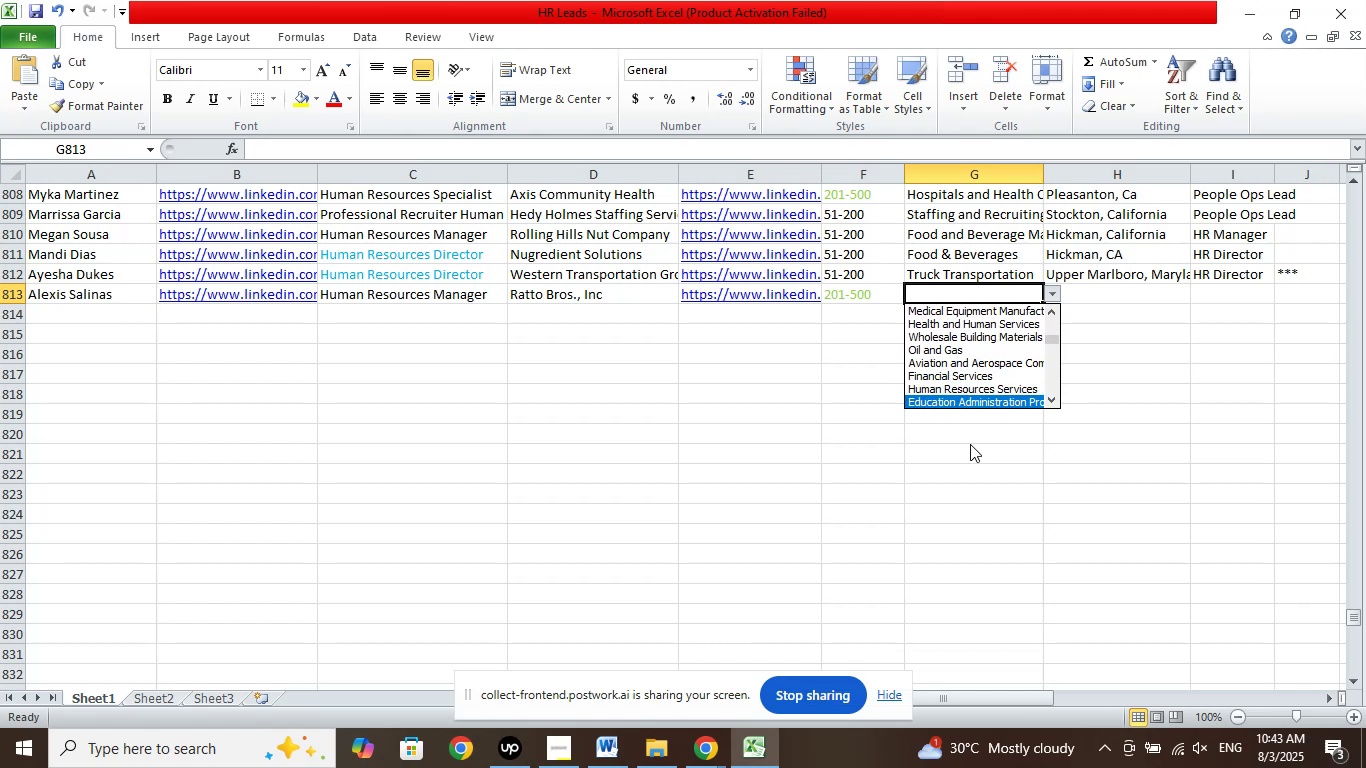 
key(ArrowDown)
 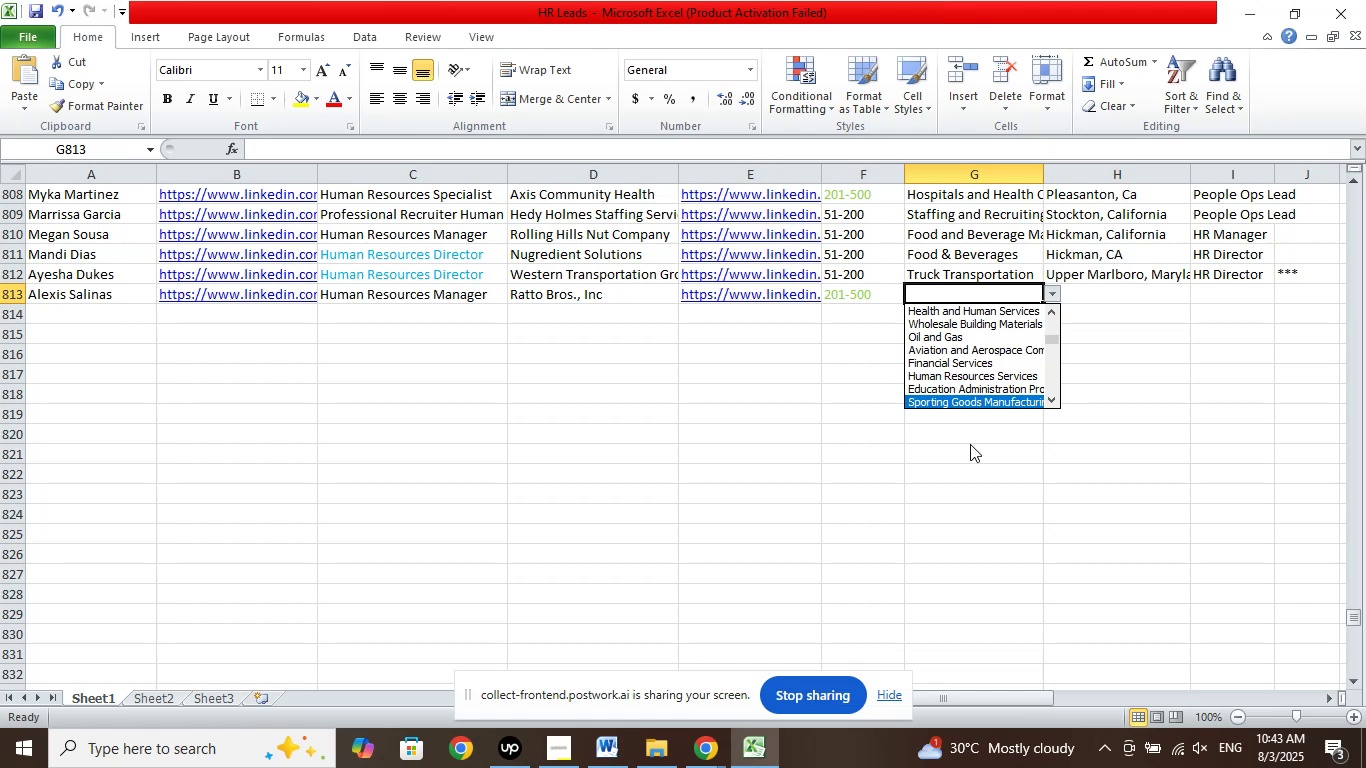 
key(ArrowDown)
 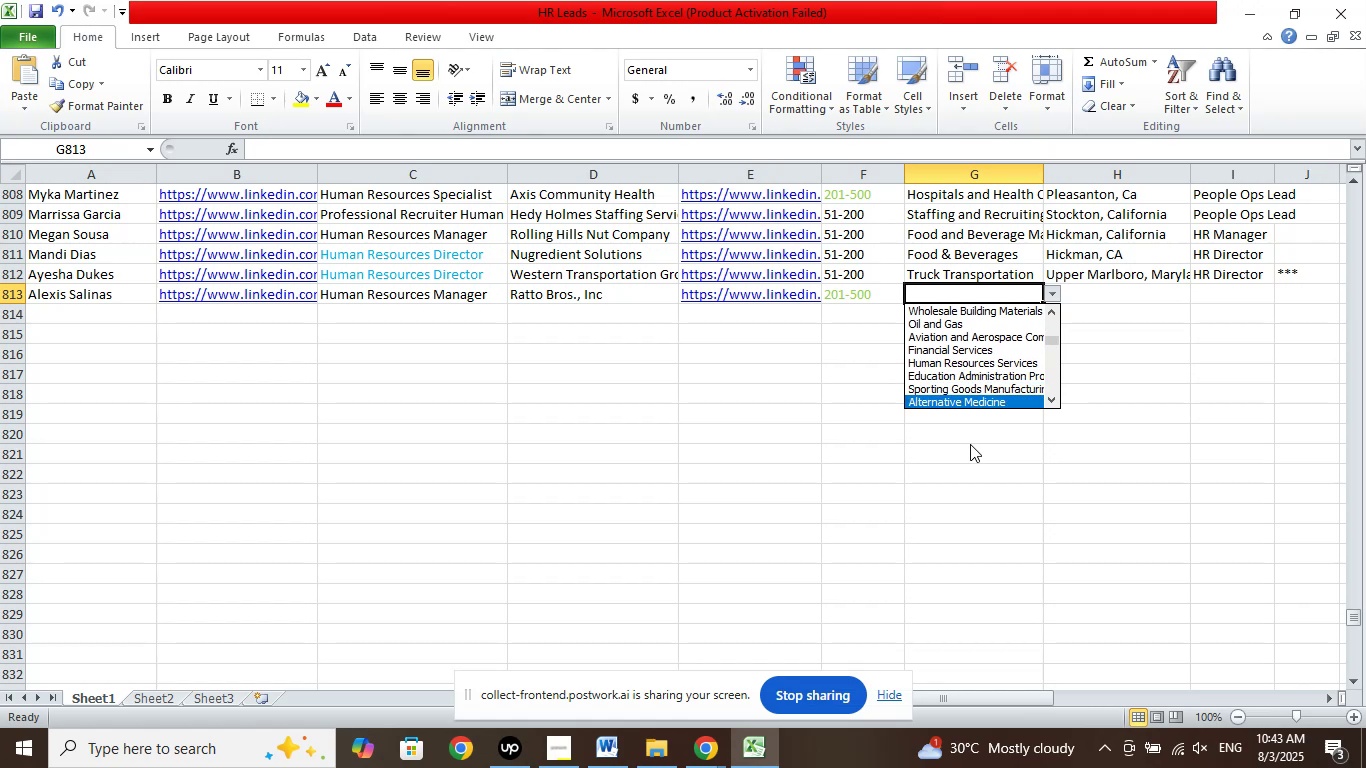 
key(ArrowDown)
 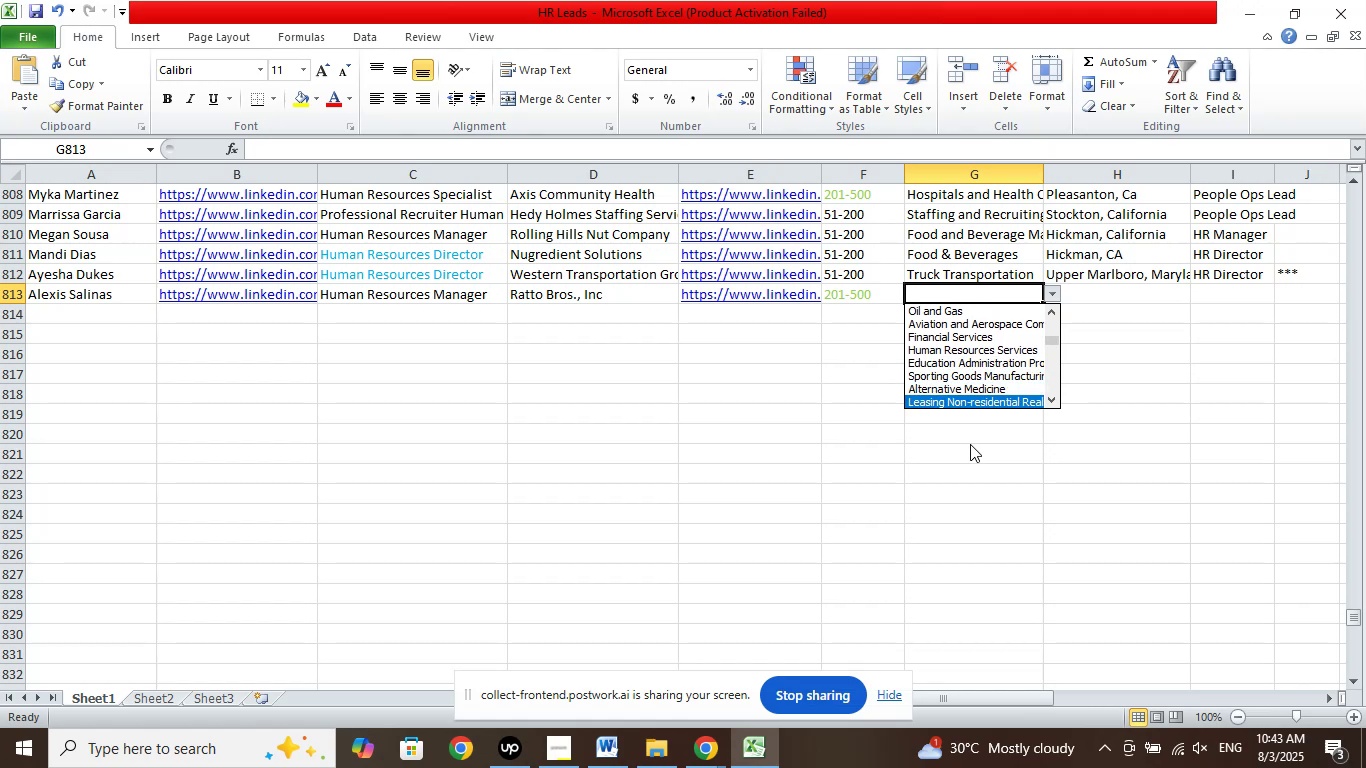 
key(ArrowDown)
 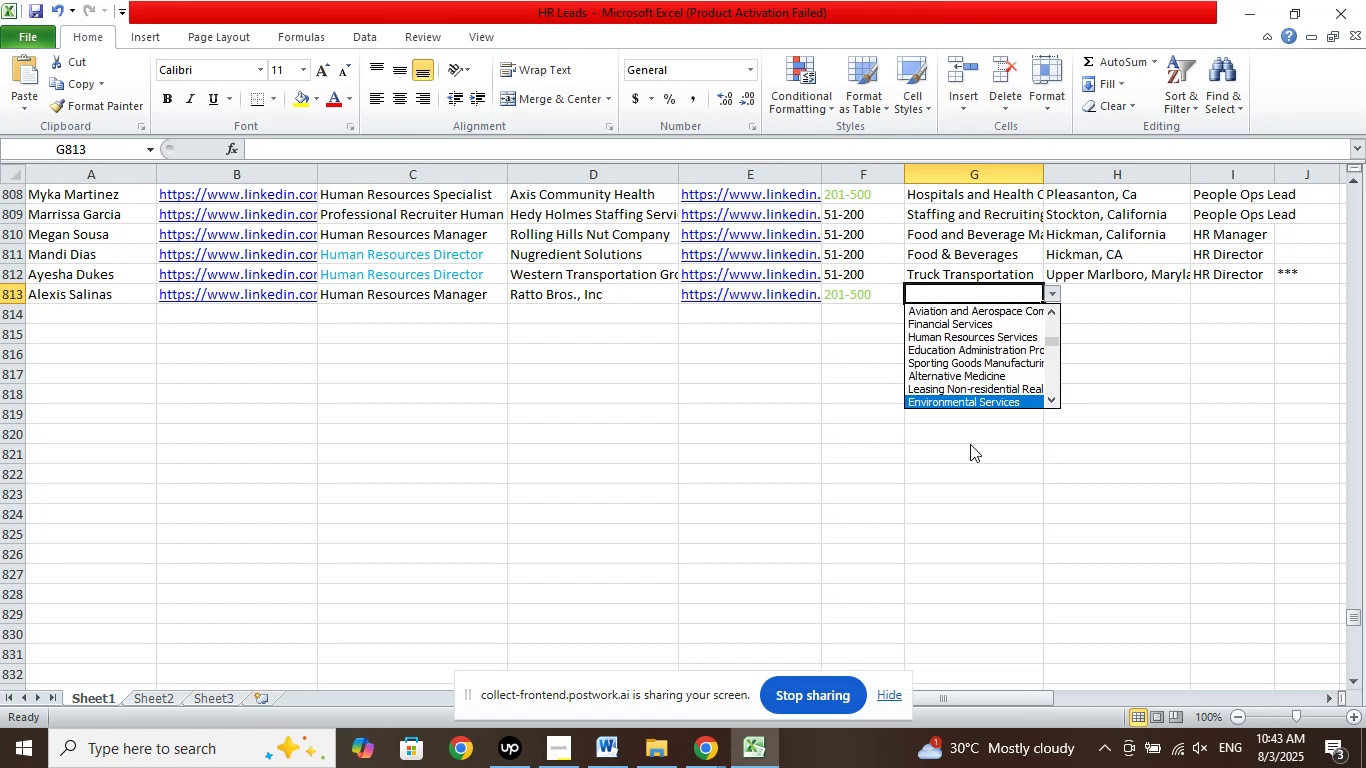 
key(ArrowDown)
 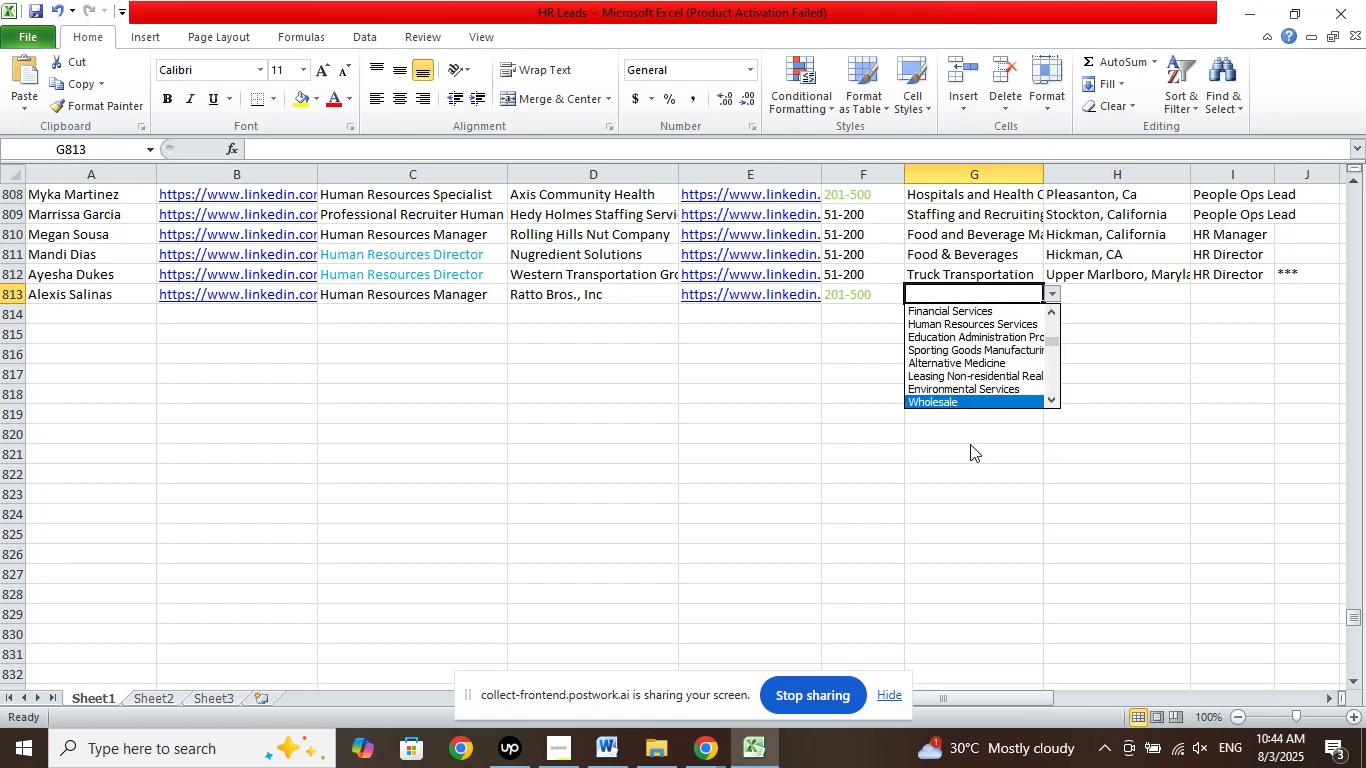 
key(ArrowDown)
 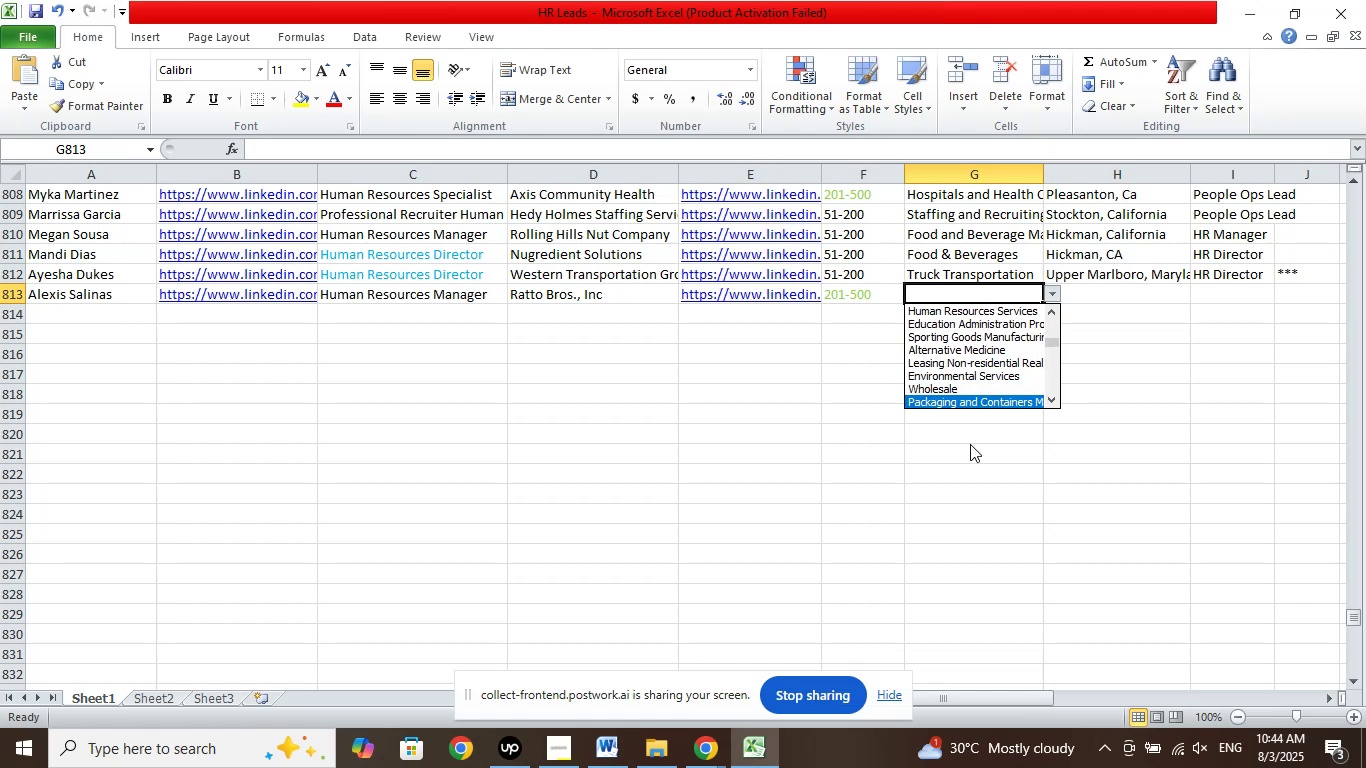 
key(ArrowDown)
 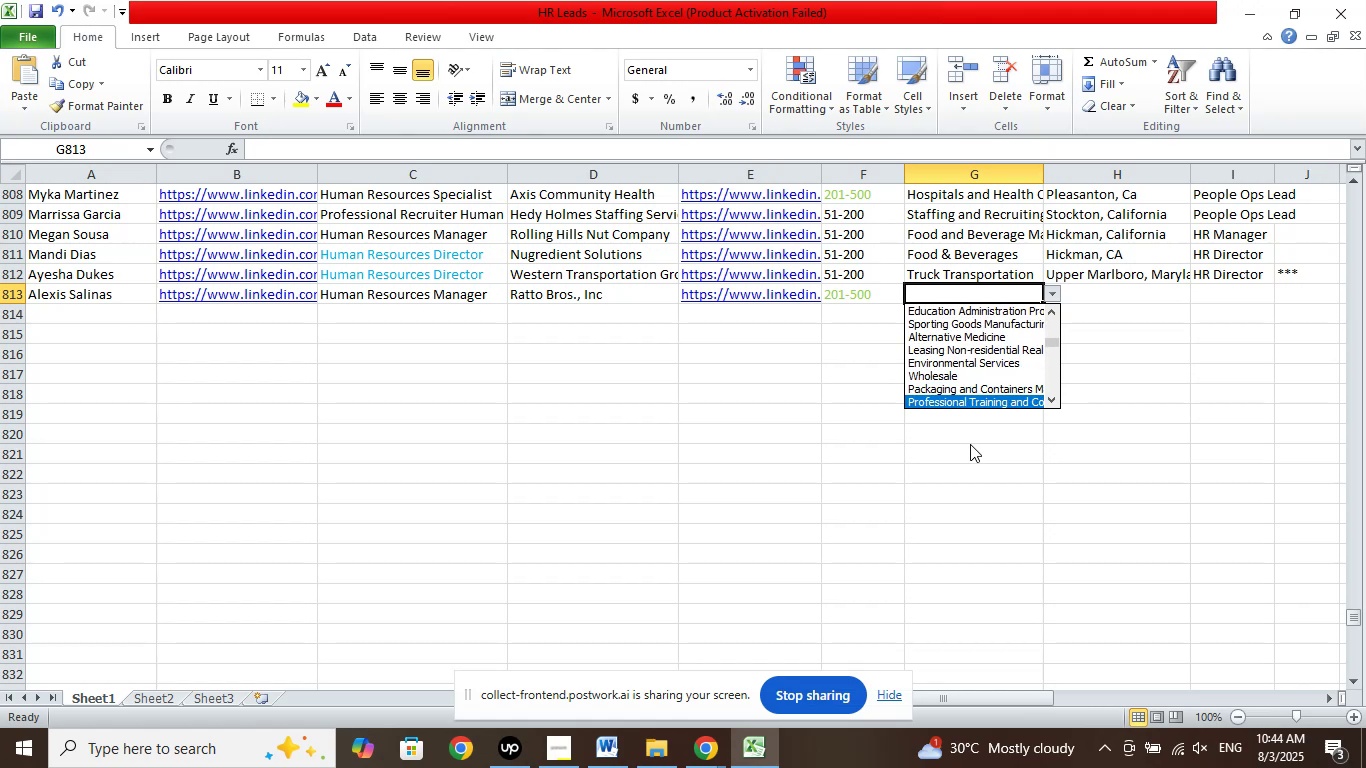 
key(ArrowDown)
 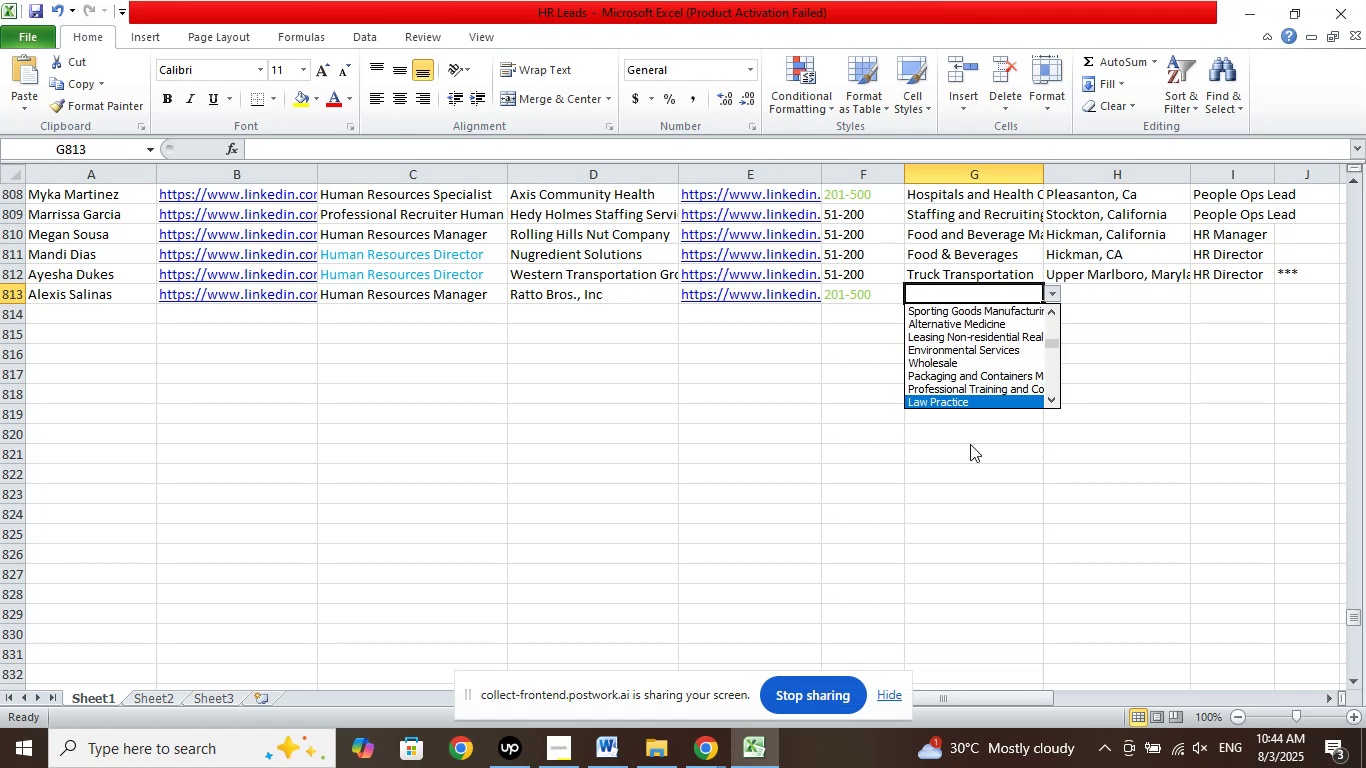 
key(ArrowDown)
 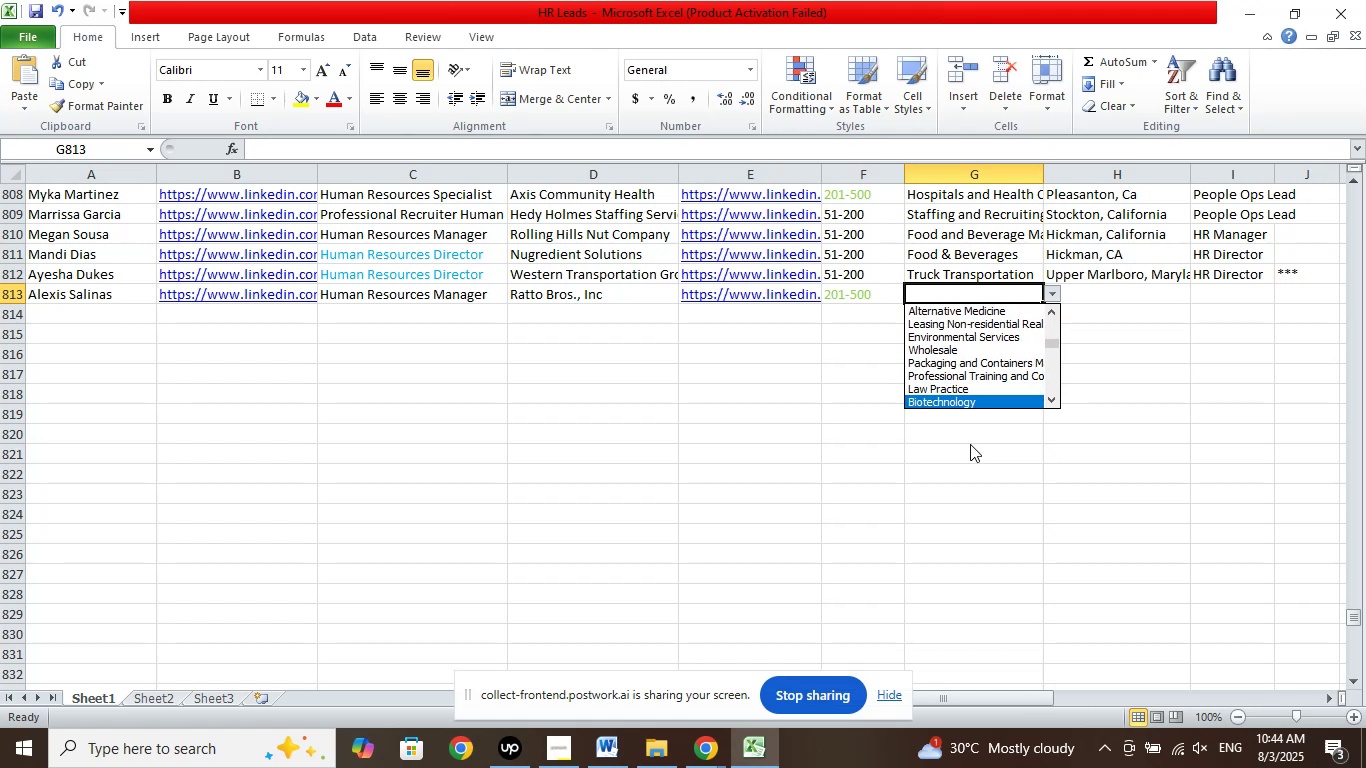 
key(ArrowDown)
 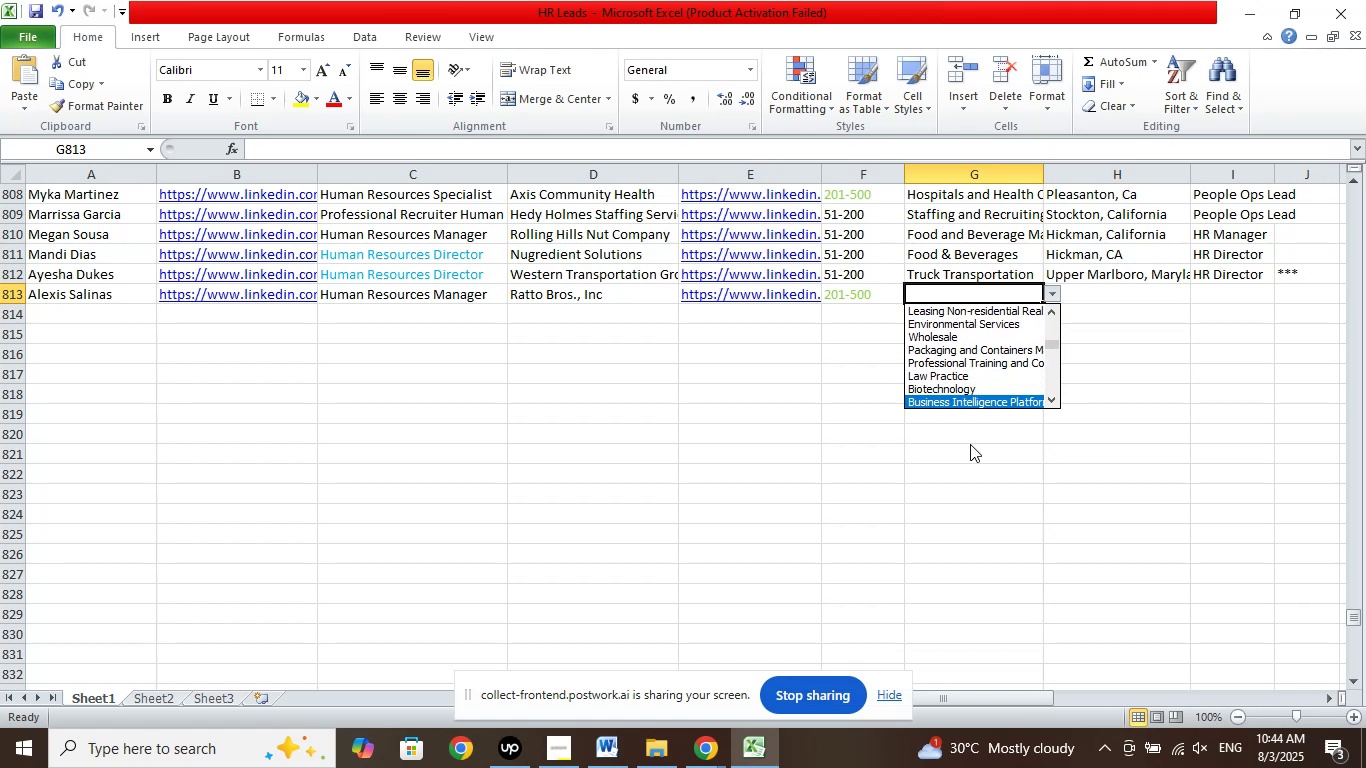 
key(ArrowDown)
 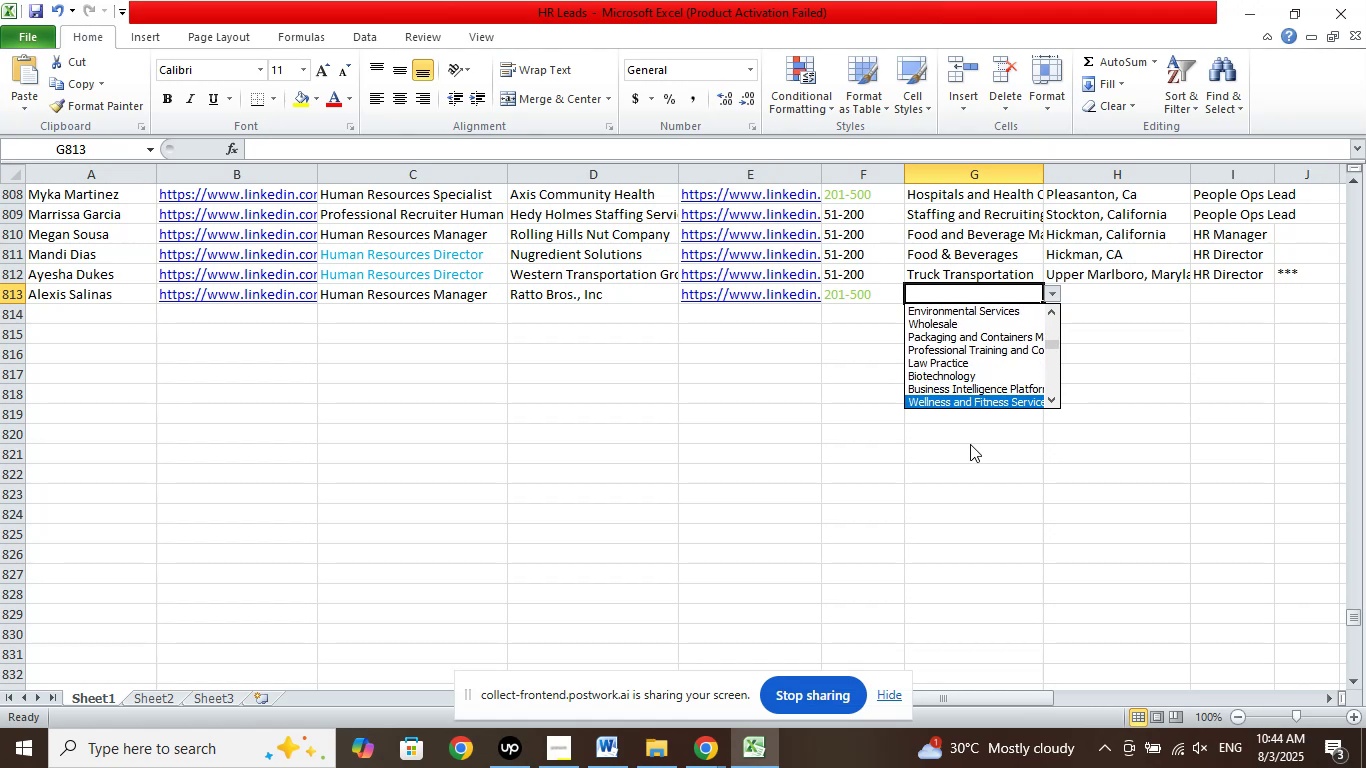 
key(ArrowDown)
 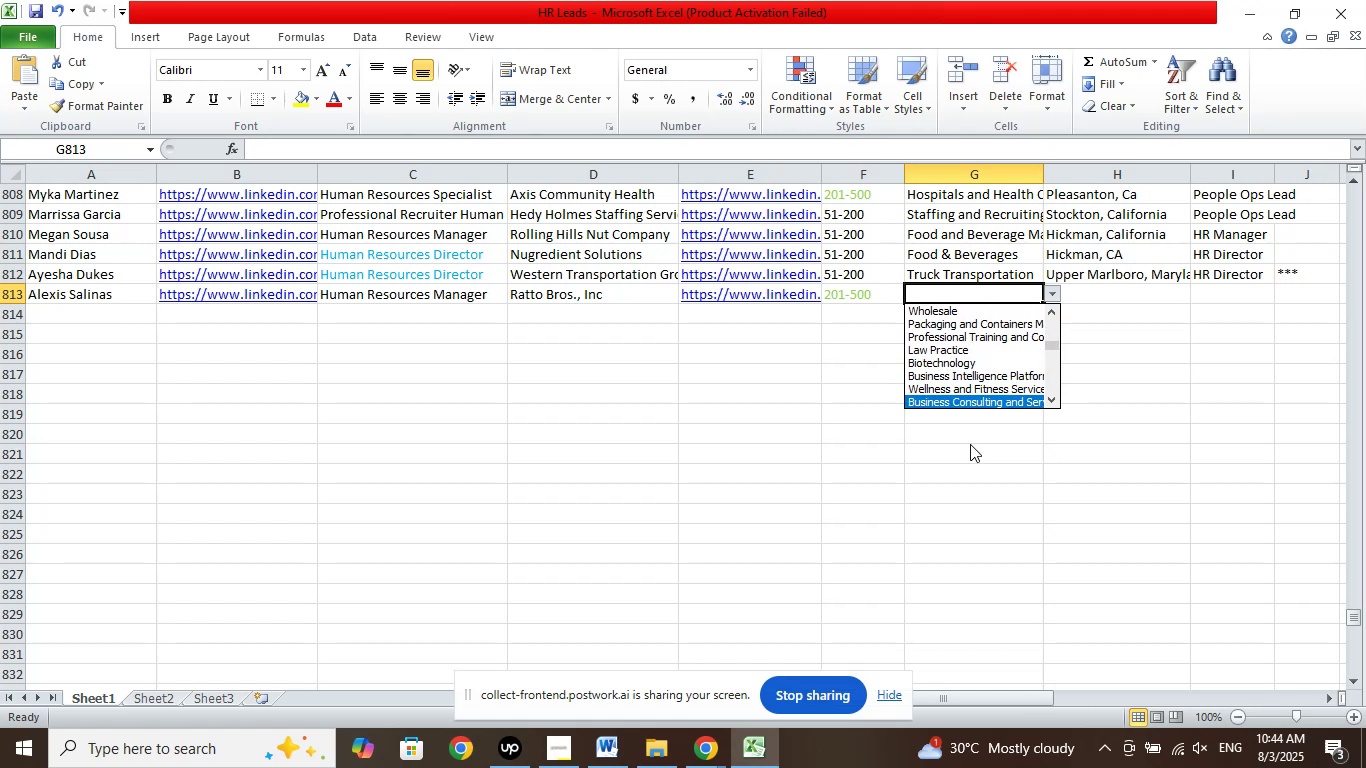 
key(ArrowDown)
 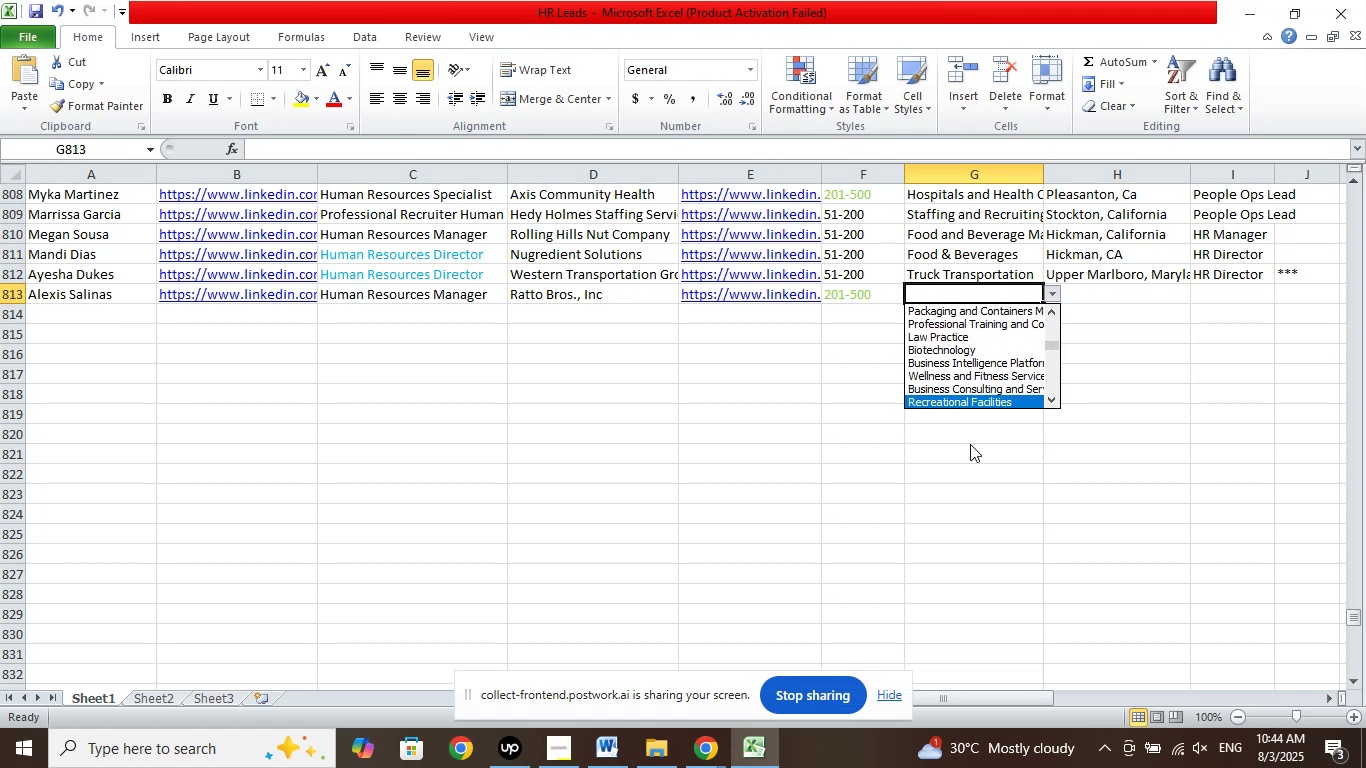 
key(ArrowDown)
 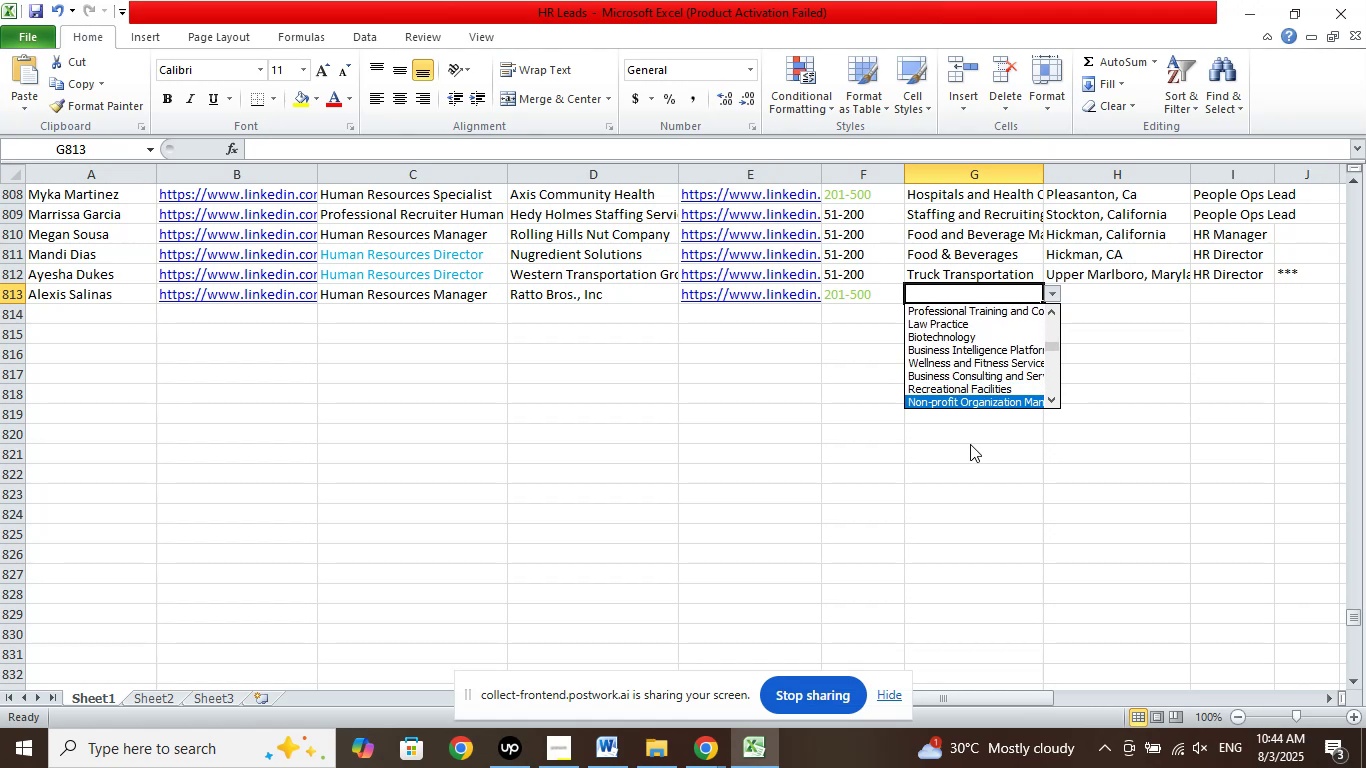 
key(ArrowDown)
 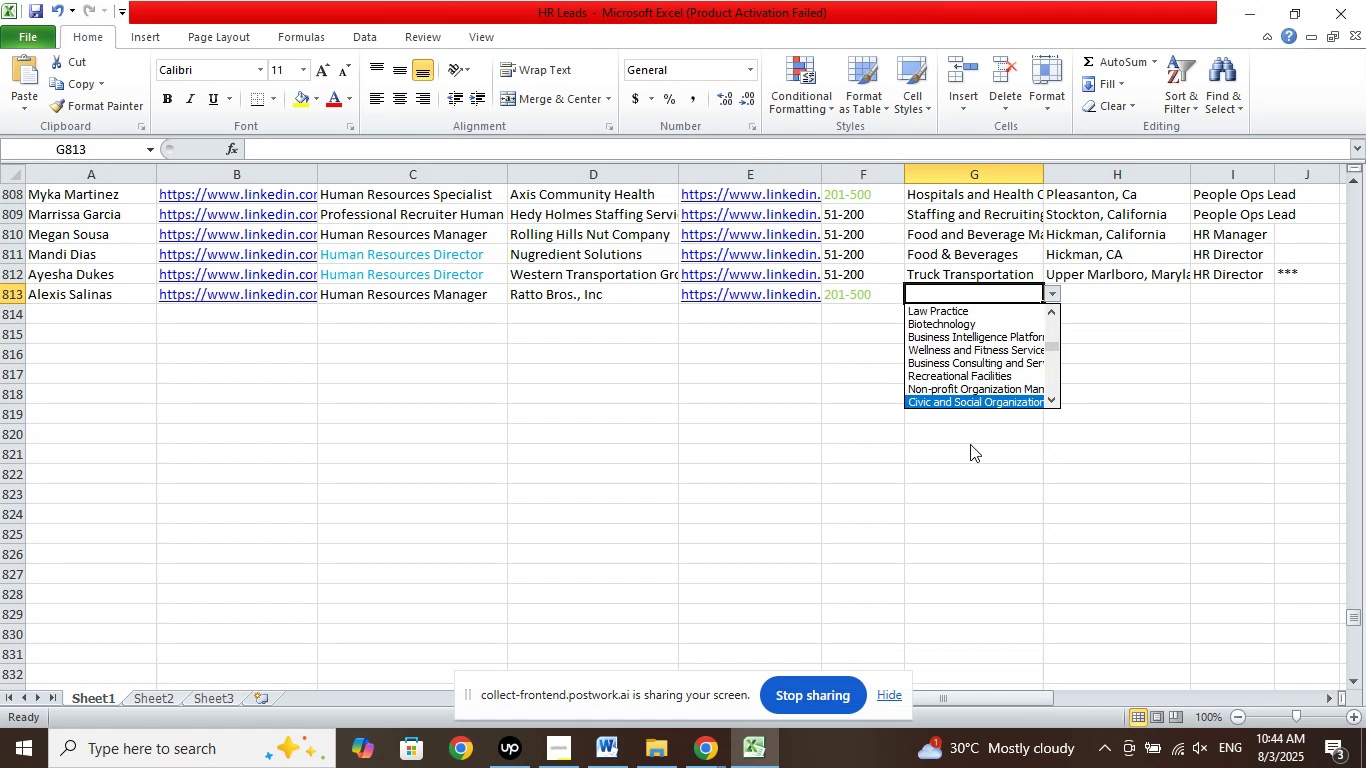 
key(ArrowDown)
 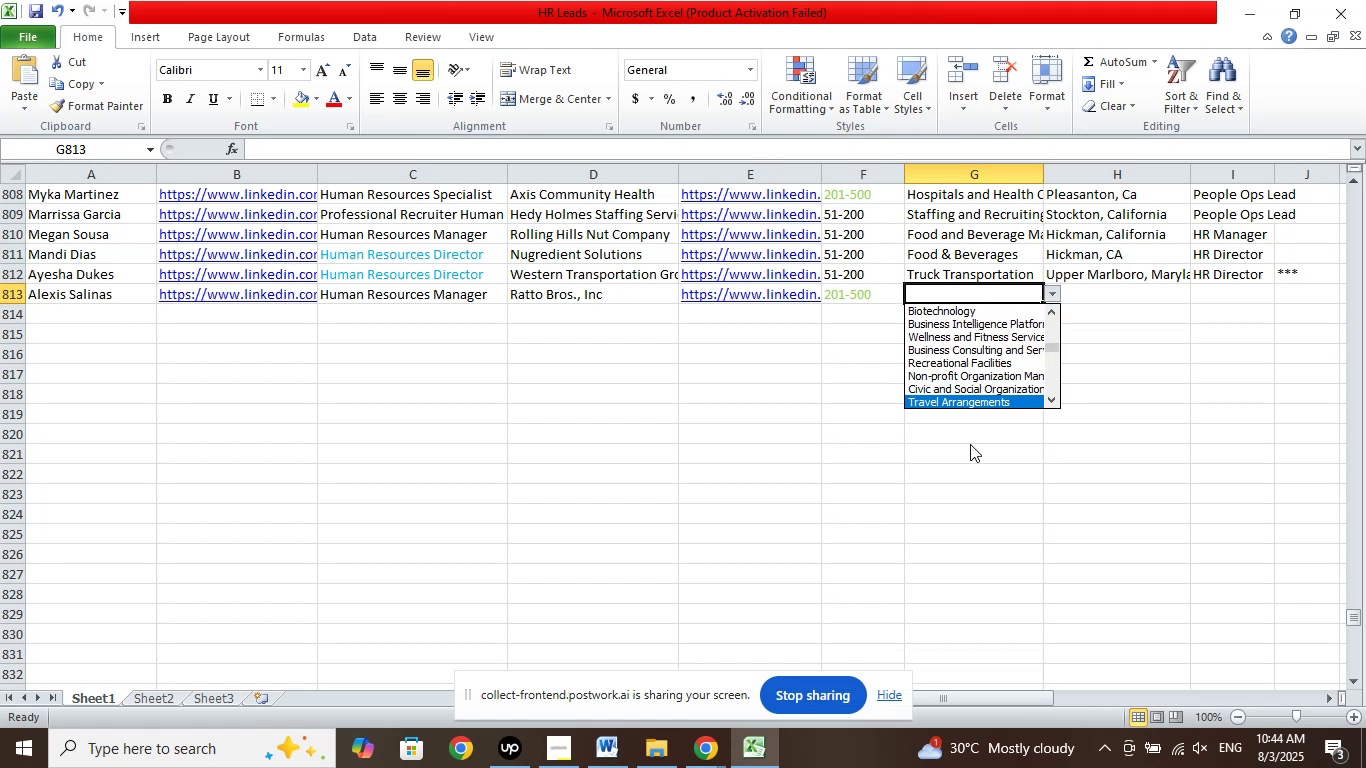 
key(ArrowDown)
 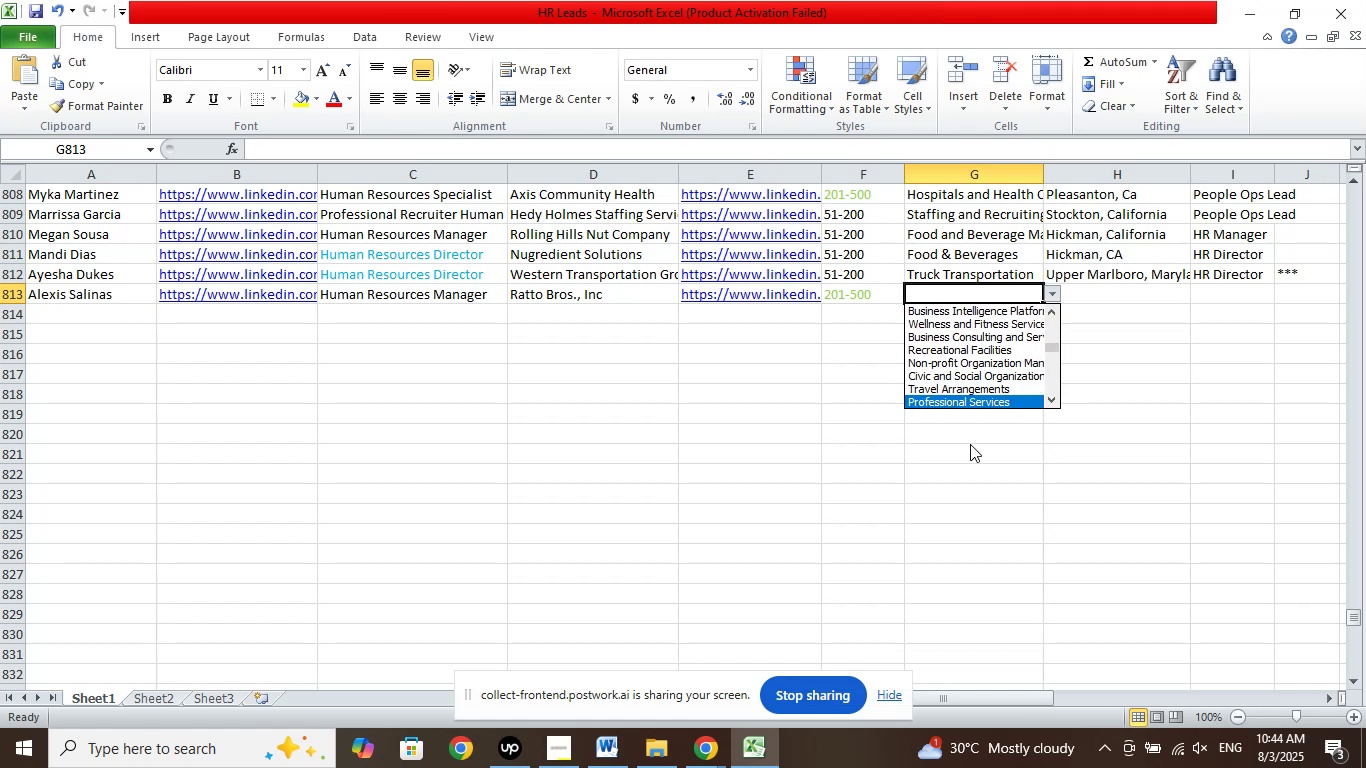 
key(ArrowDown)
 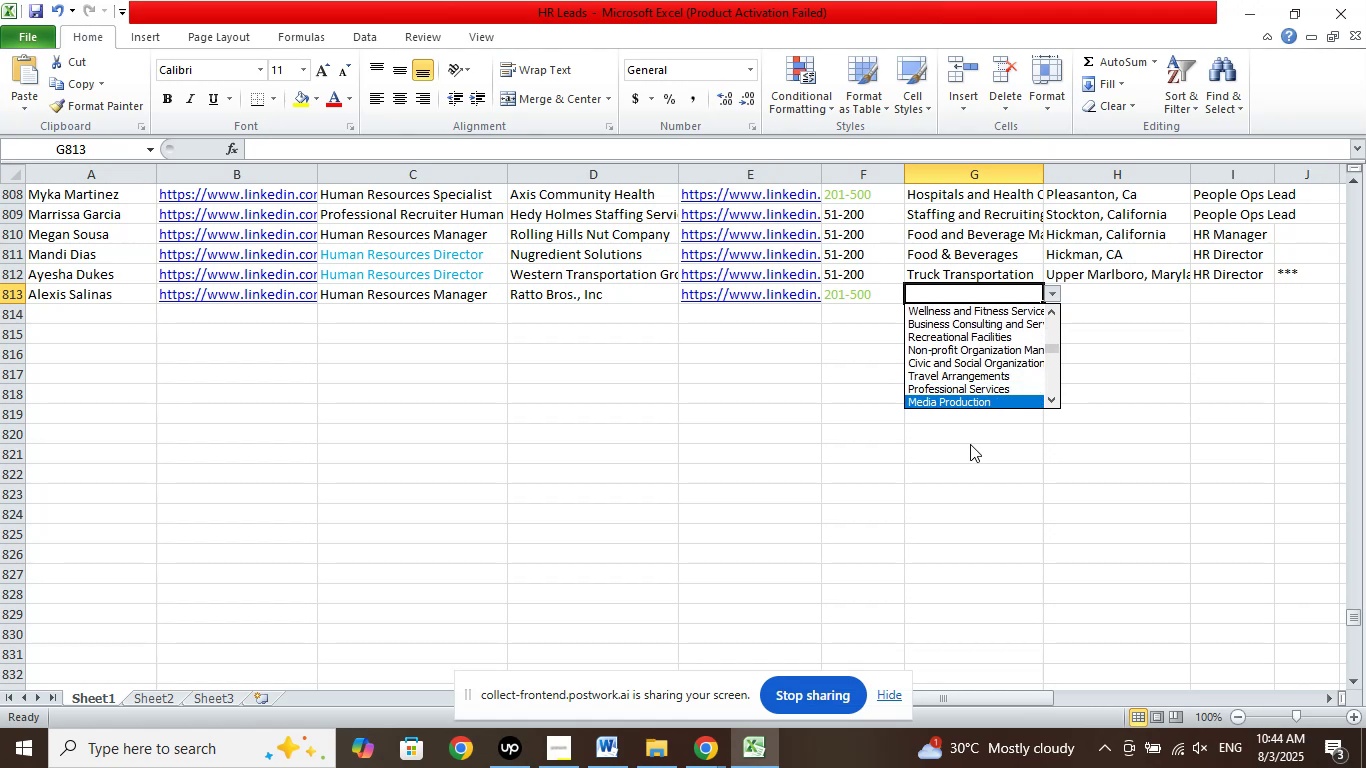 
key(ArrowDown)
 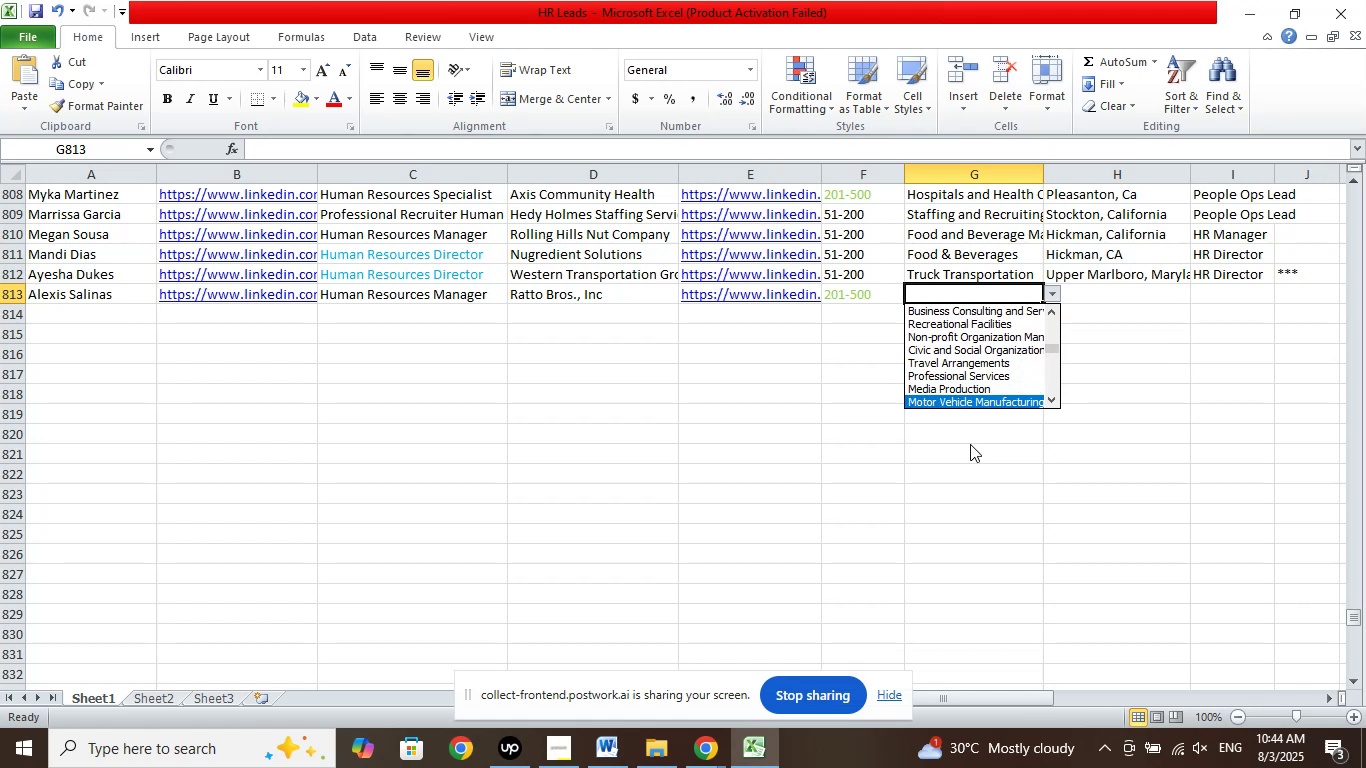 
key(ArrowDown)
 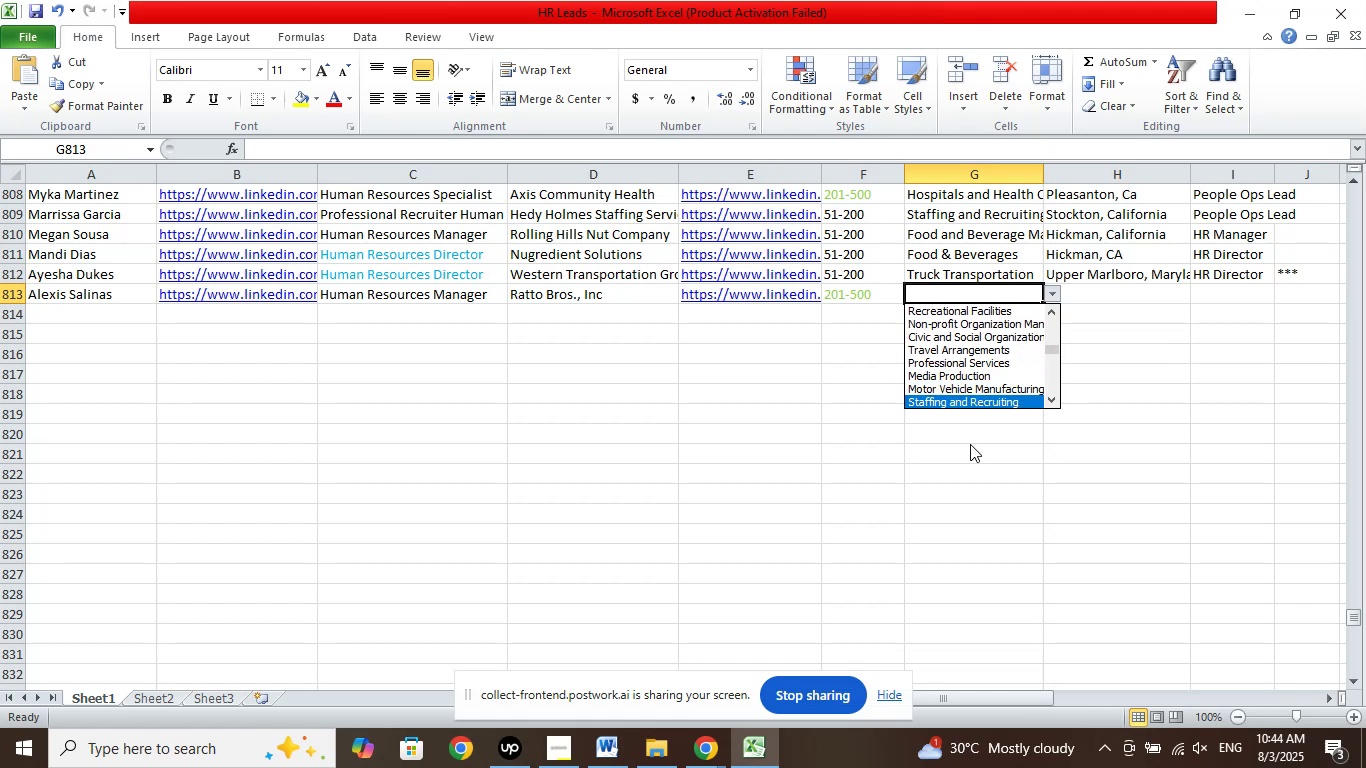 
key(ArrowDown)
 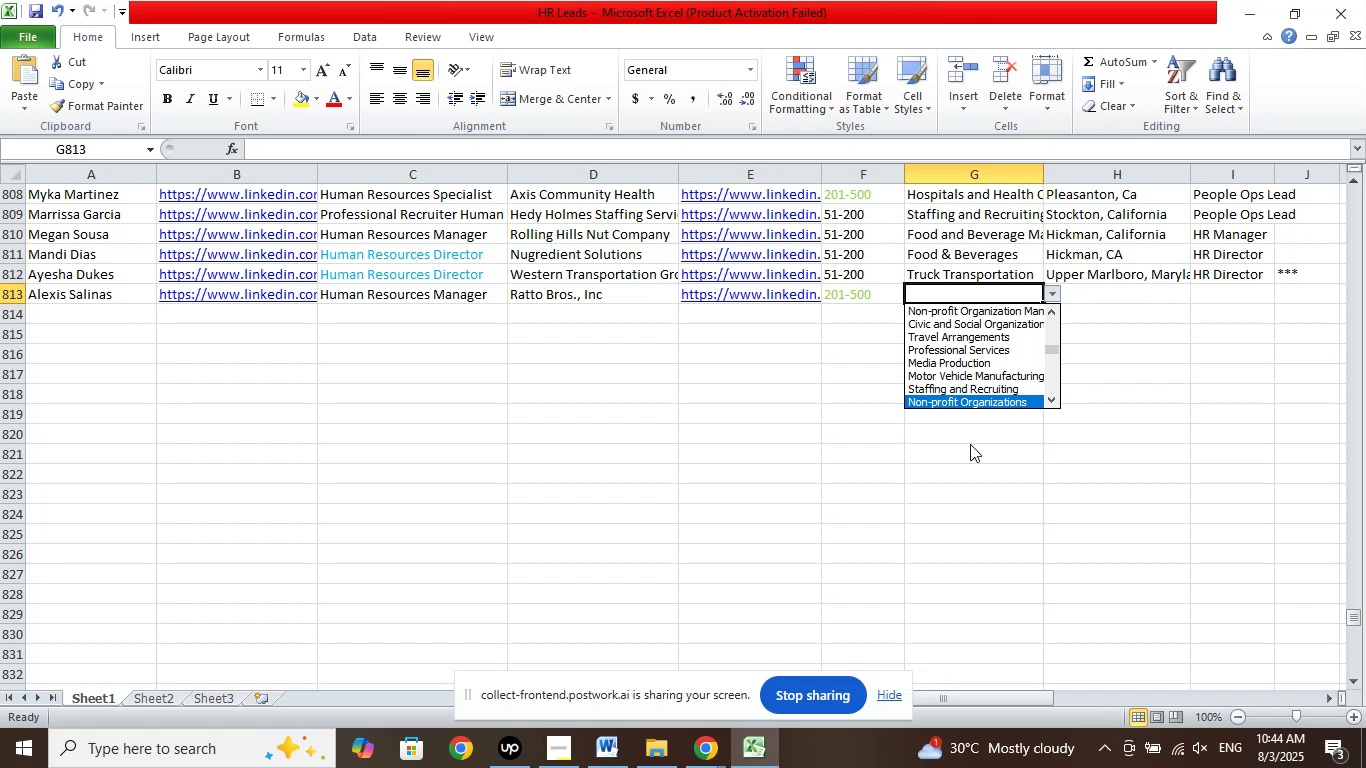 
key(ArrowDown)
 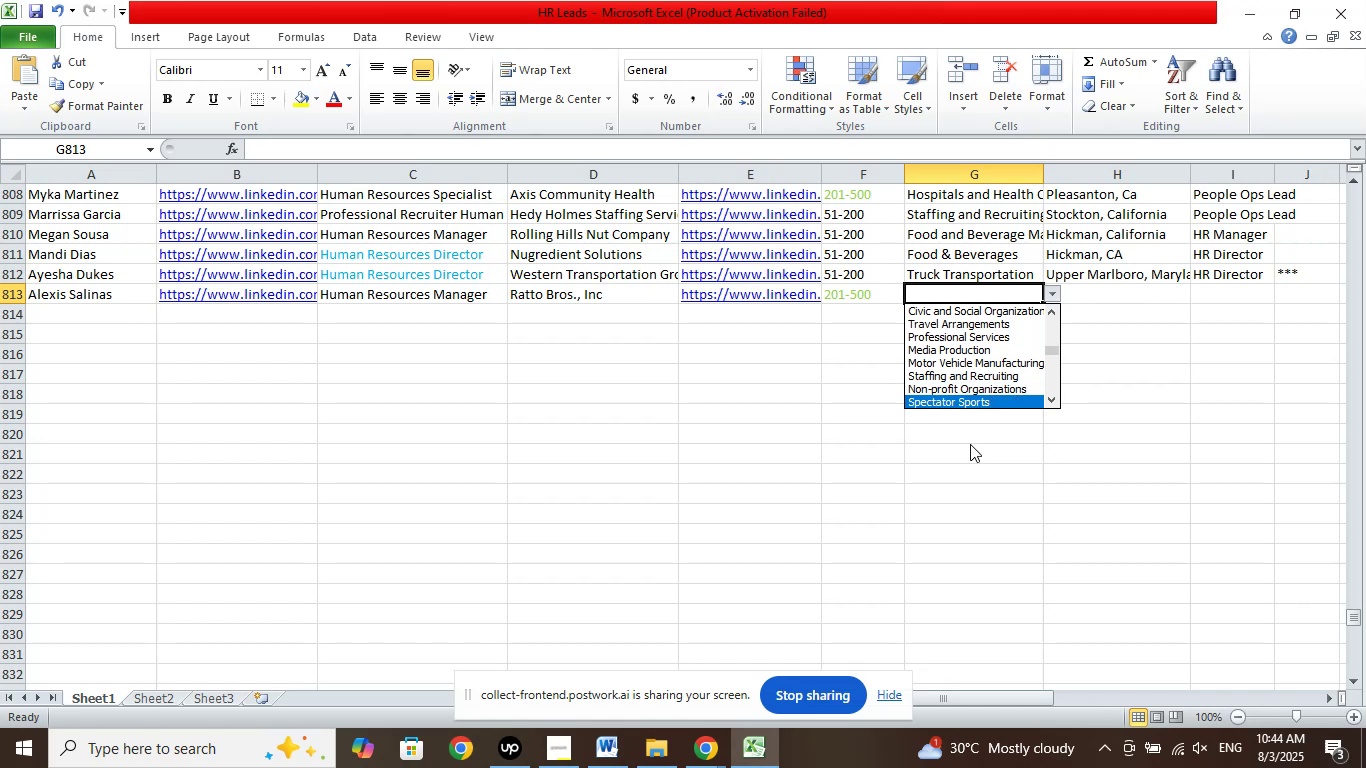 
key(ArrowDown)
 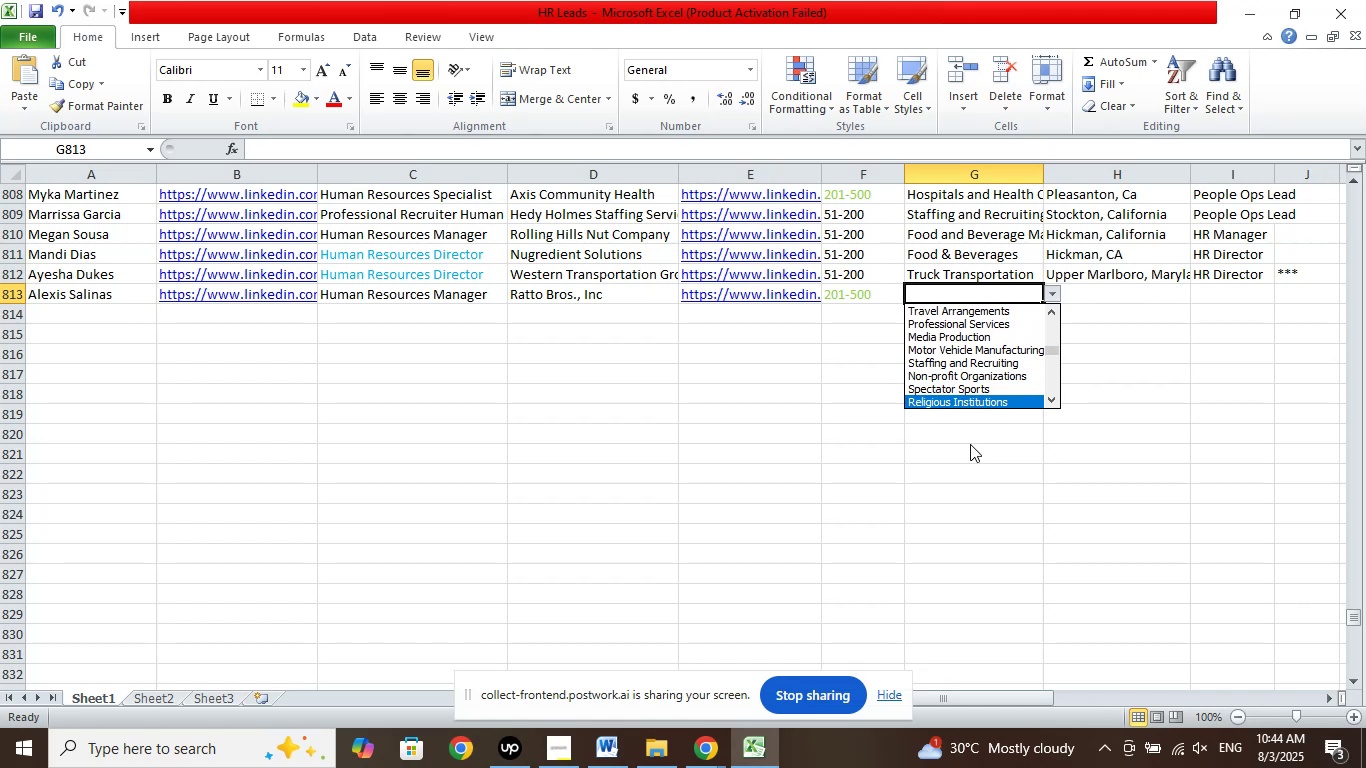 
key(ArrowDown)
 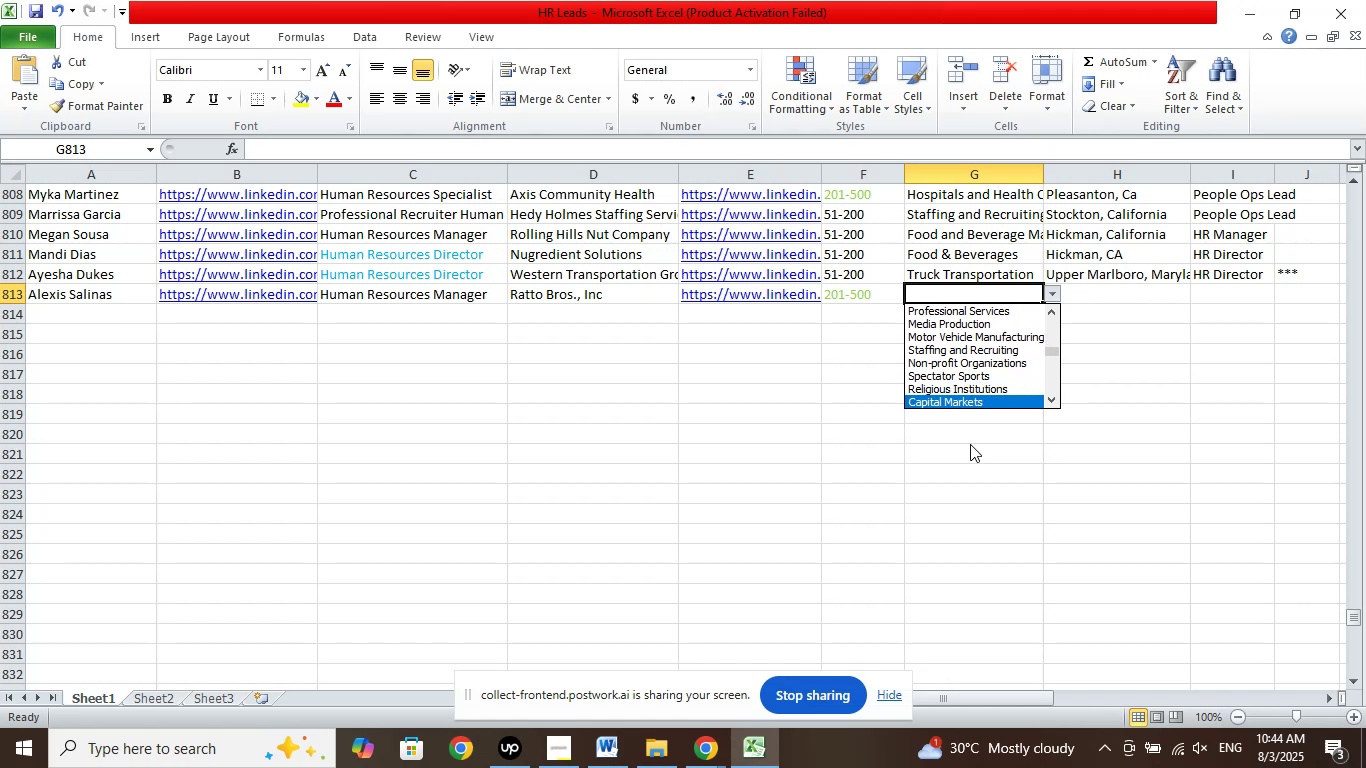 
key(ArrowDown)
 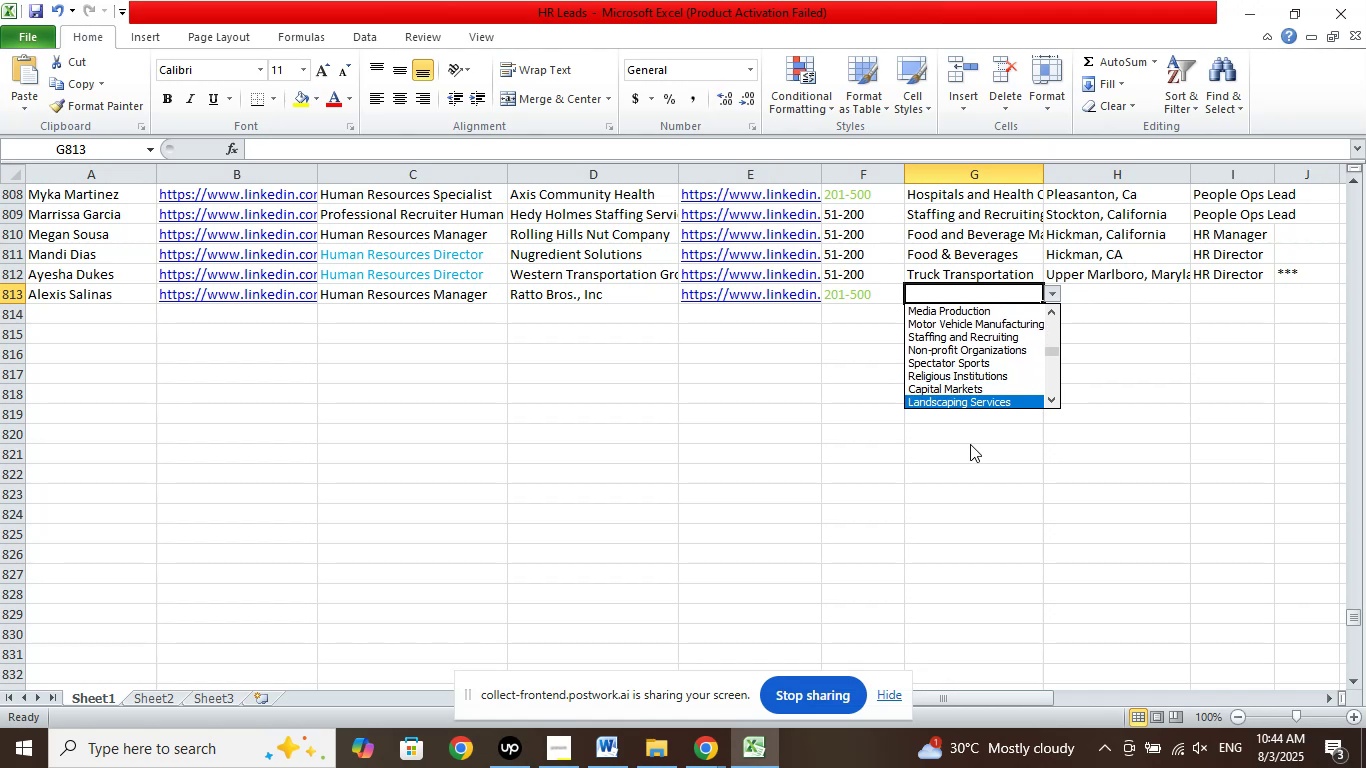 
key(ArrowDown)
 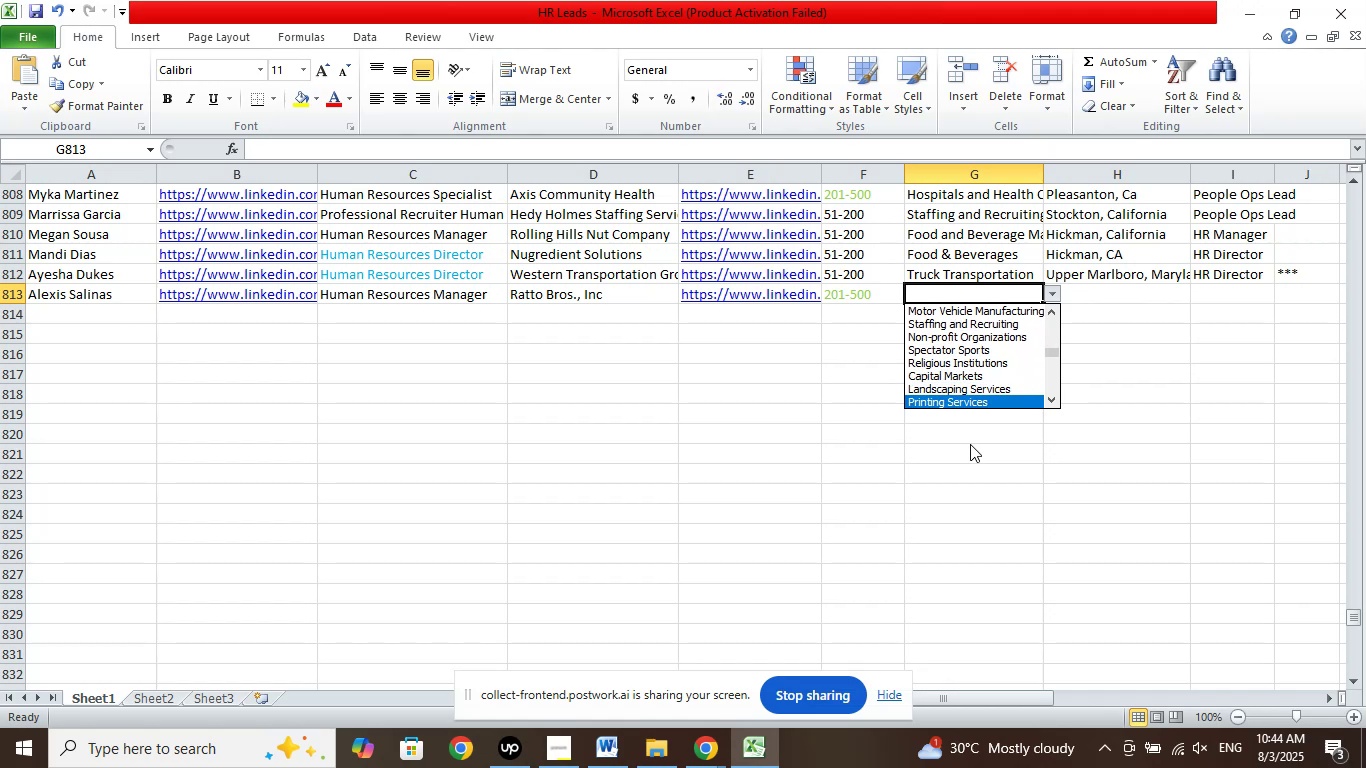 
key(ArrowDown)
 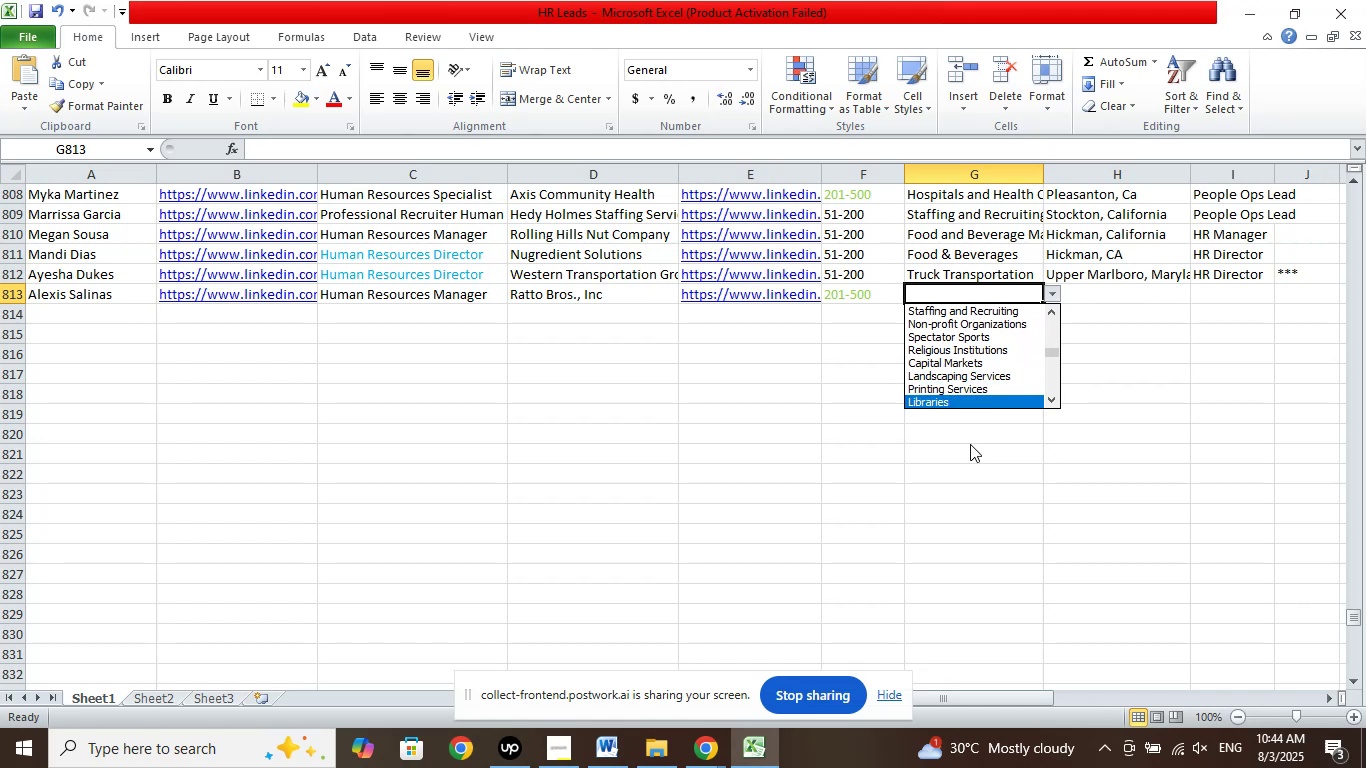 
key(ArrowDown)
 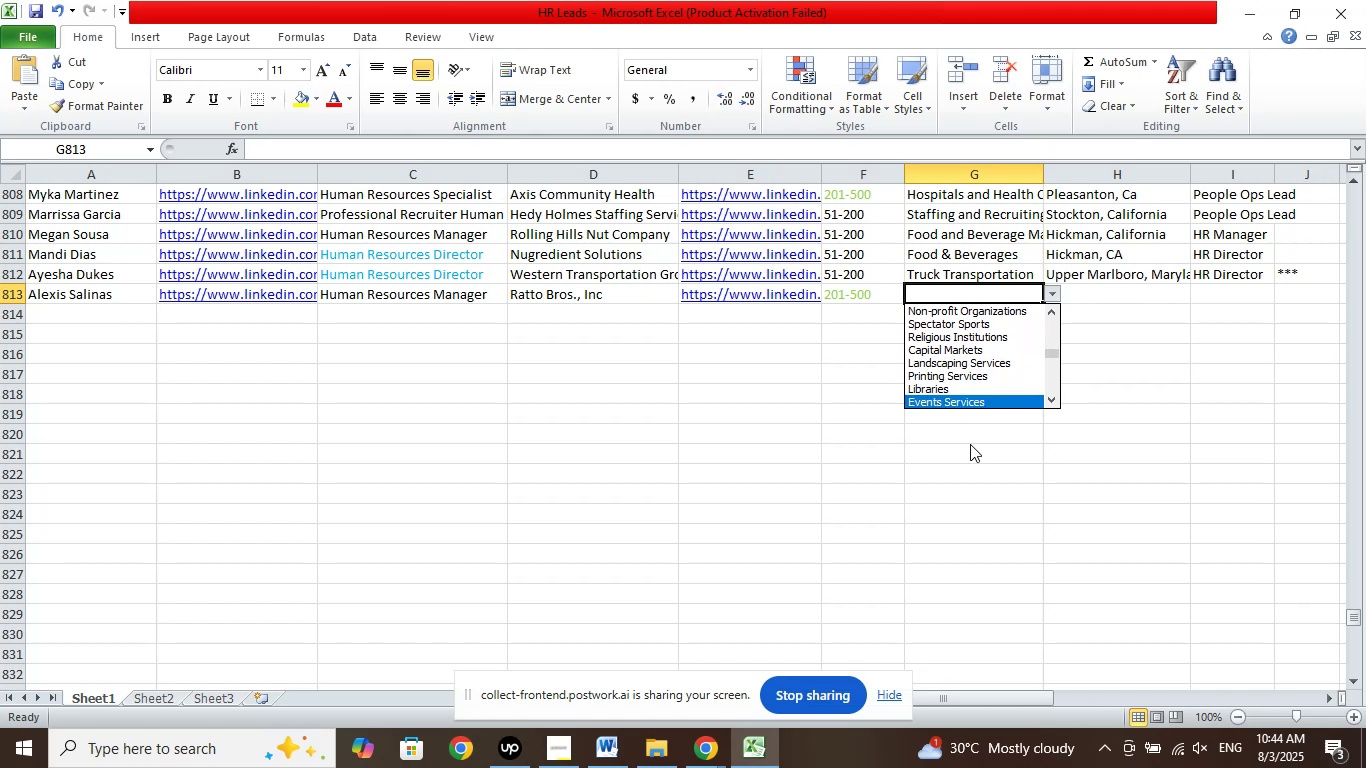 
key(ArrowDown)
 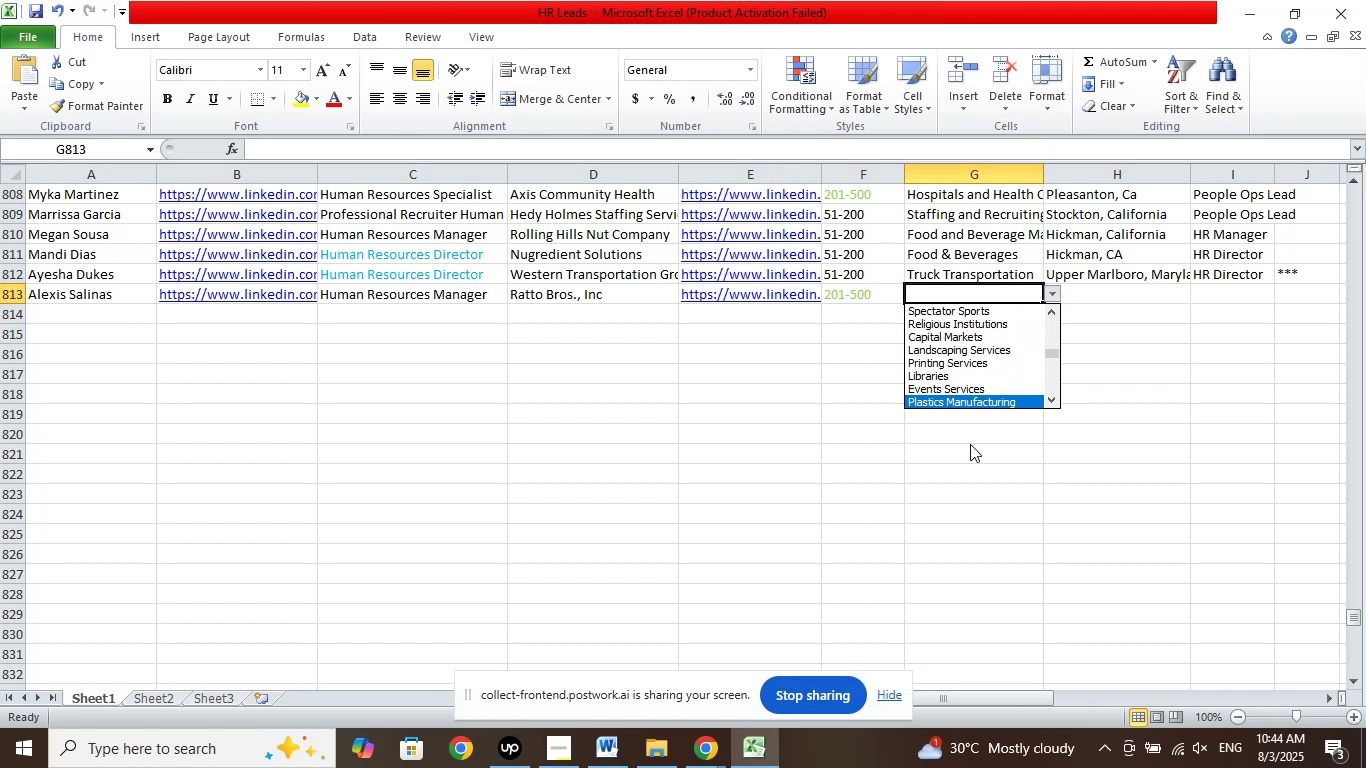 
key(ArrowDown)
 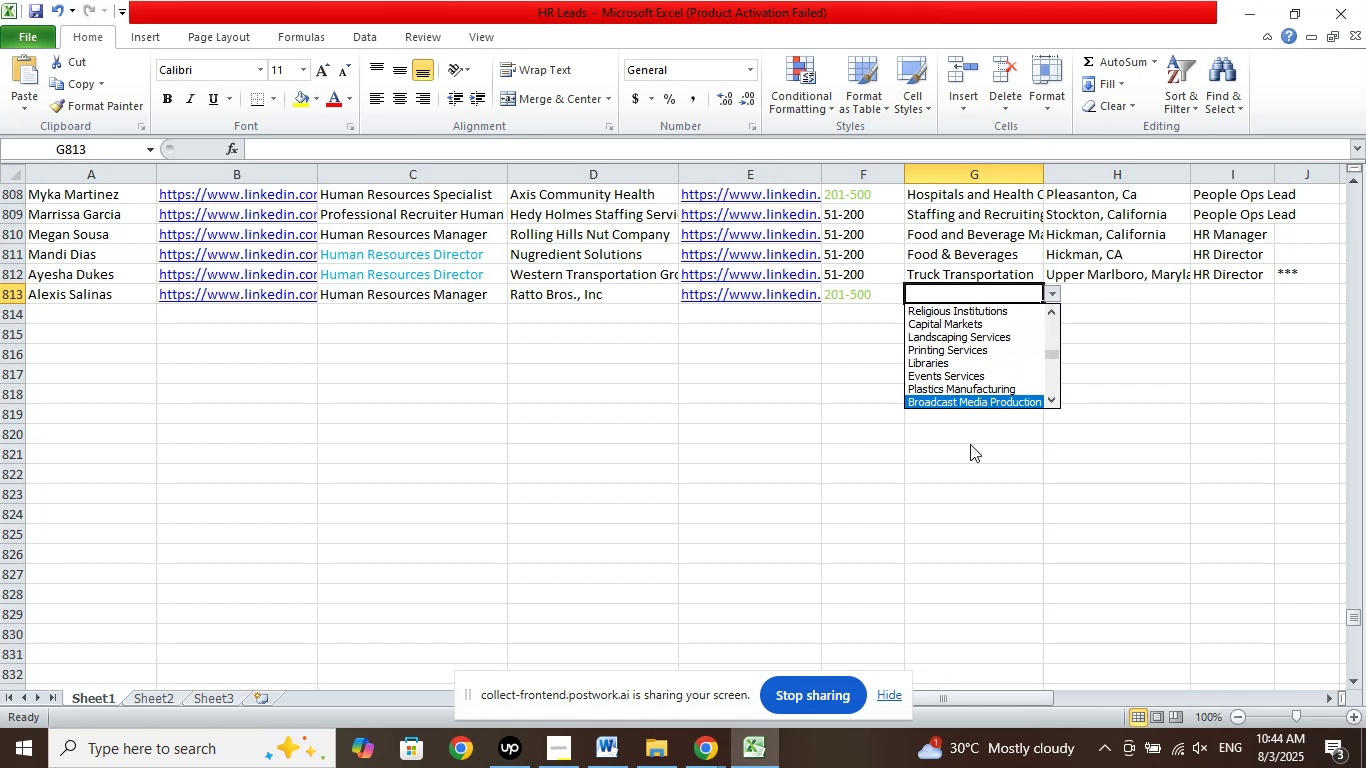 
key(ArrowDown)
 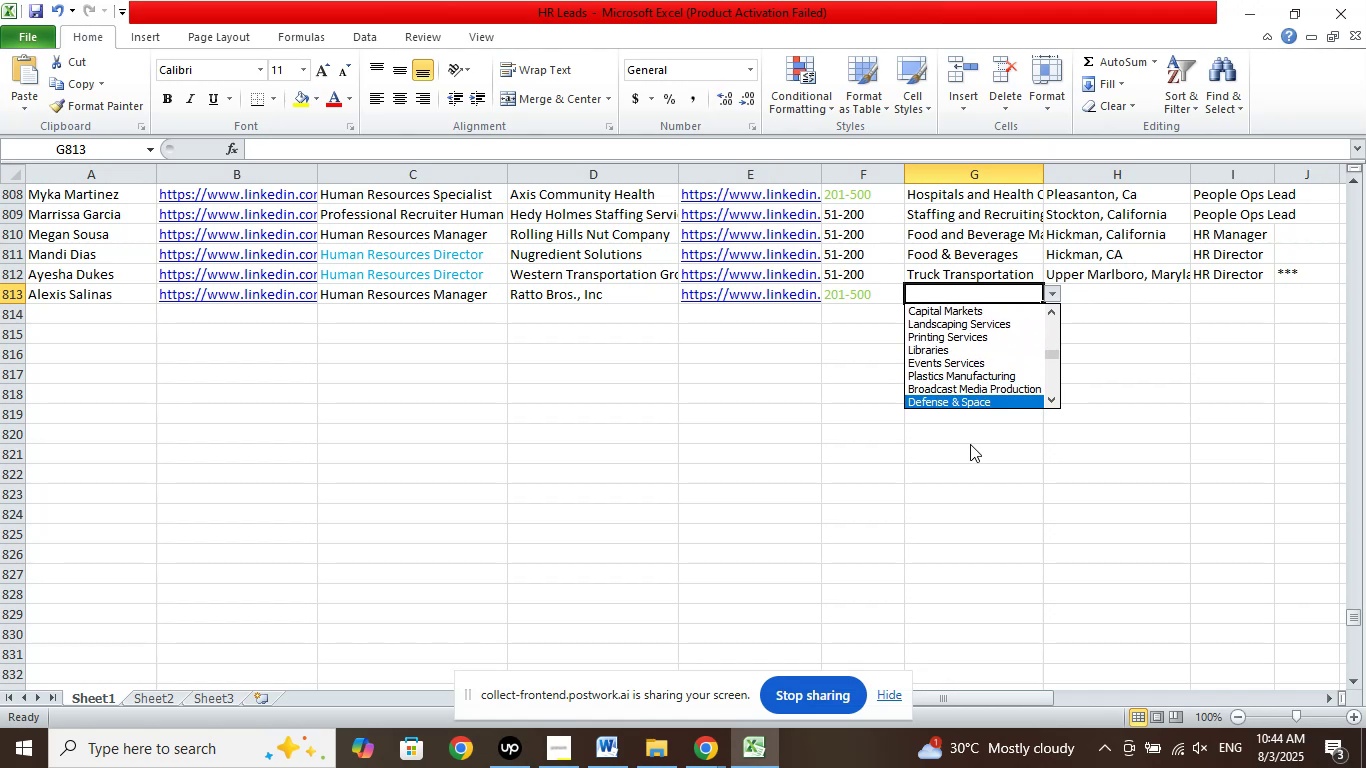 
key(ArrowDown)
 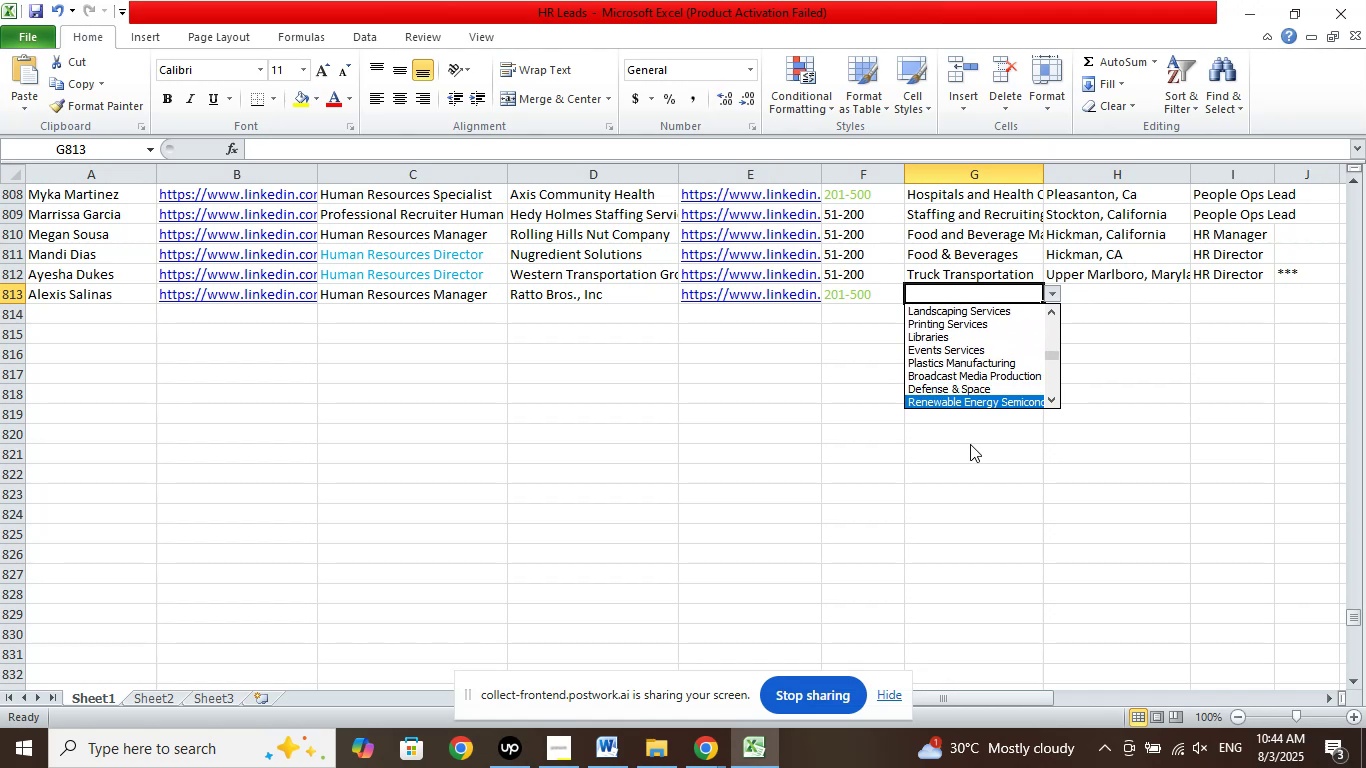 
key(ArrowDown)
 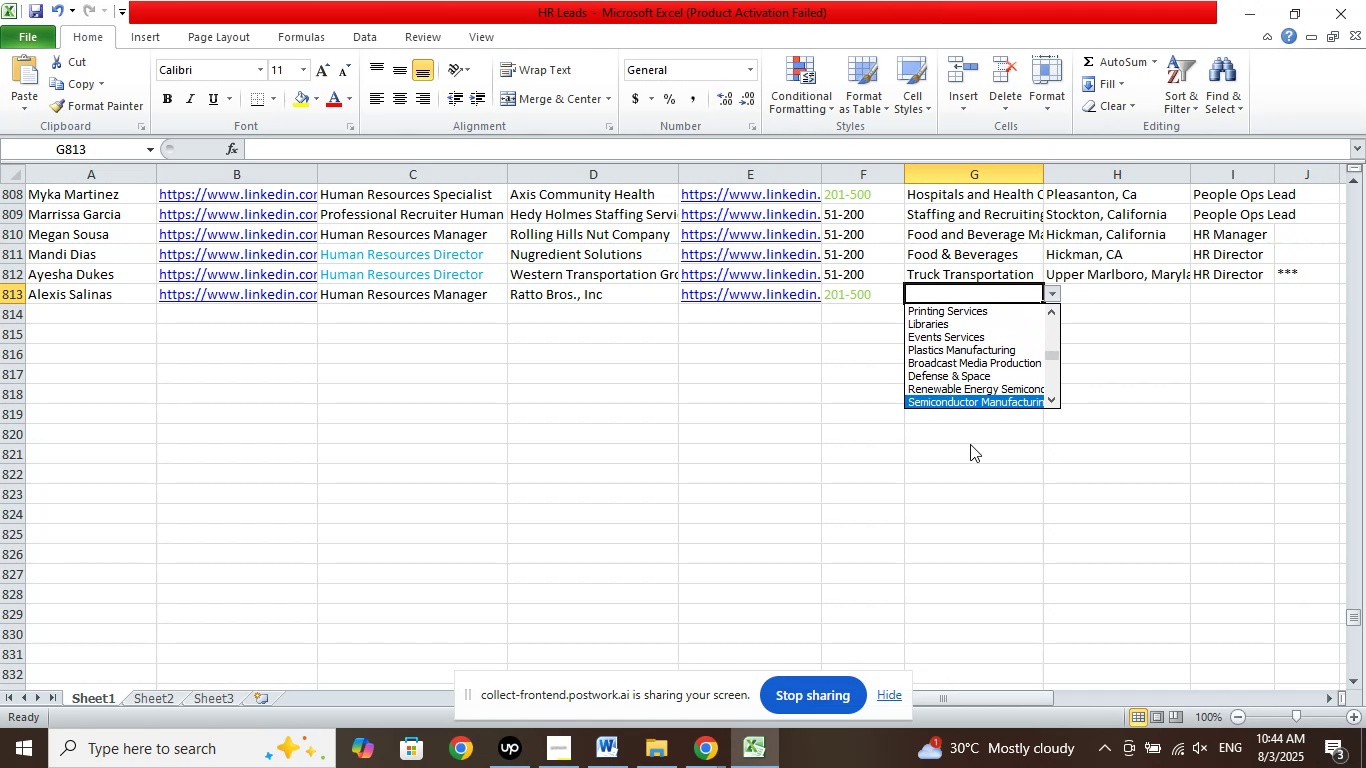 
key(ArrowDown)
 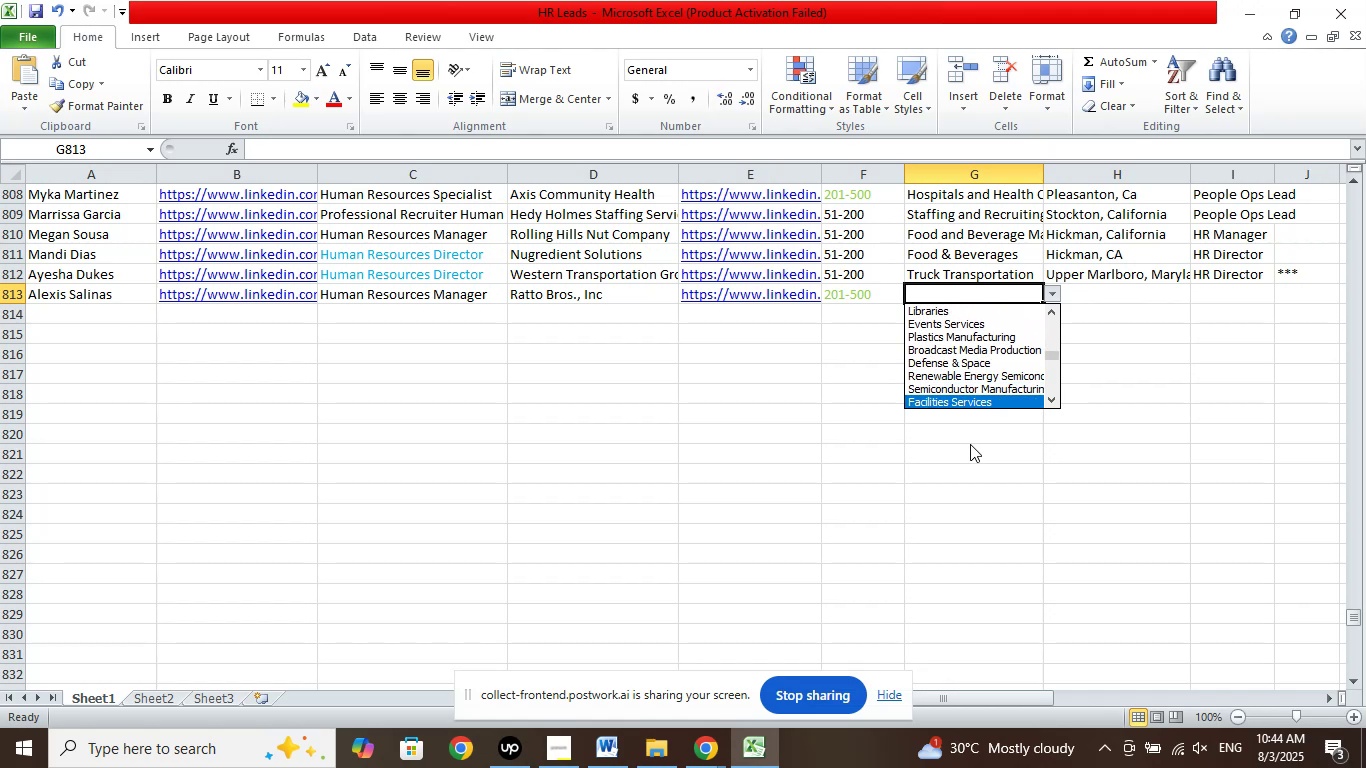 
key(ArrowDown)
 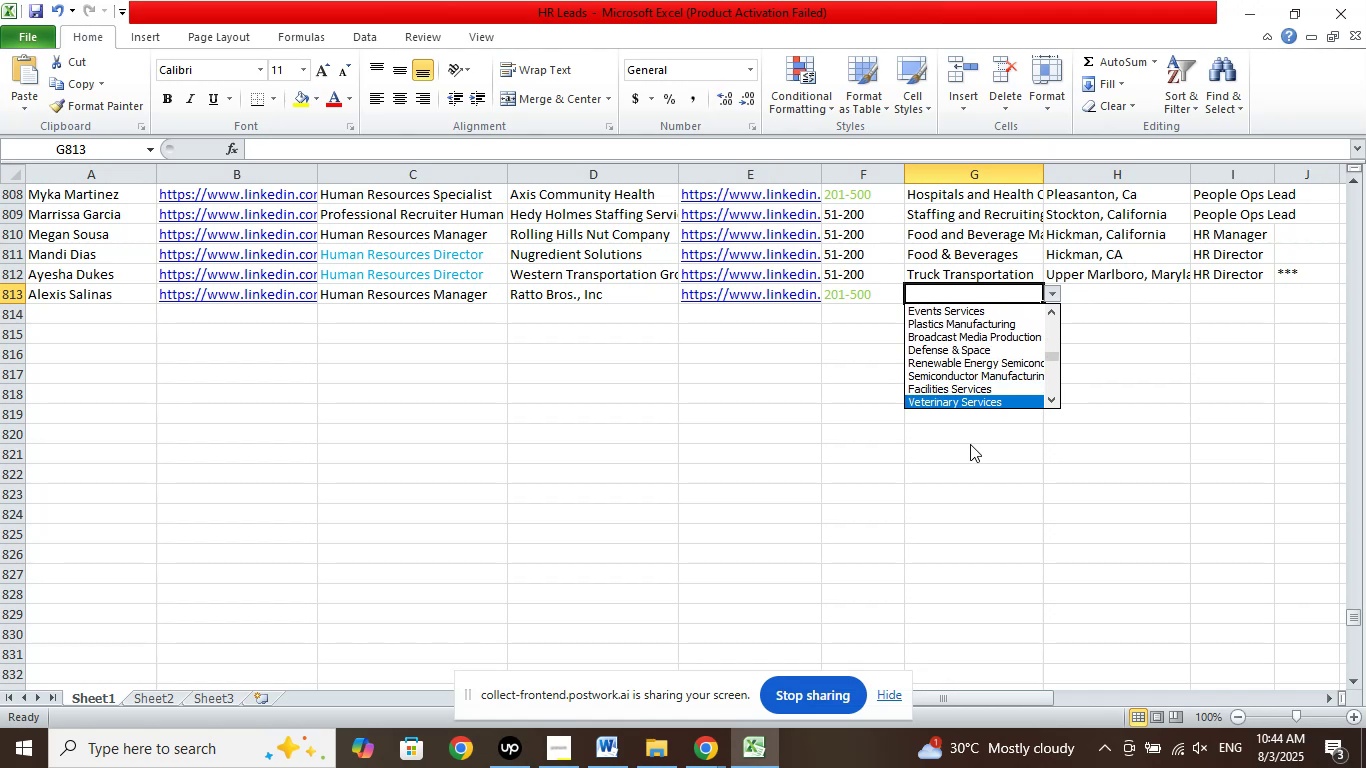 
key(ArrowDown)
 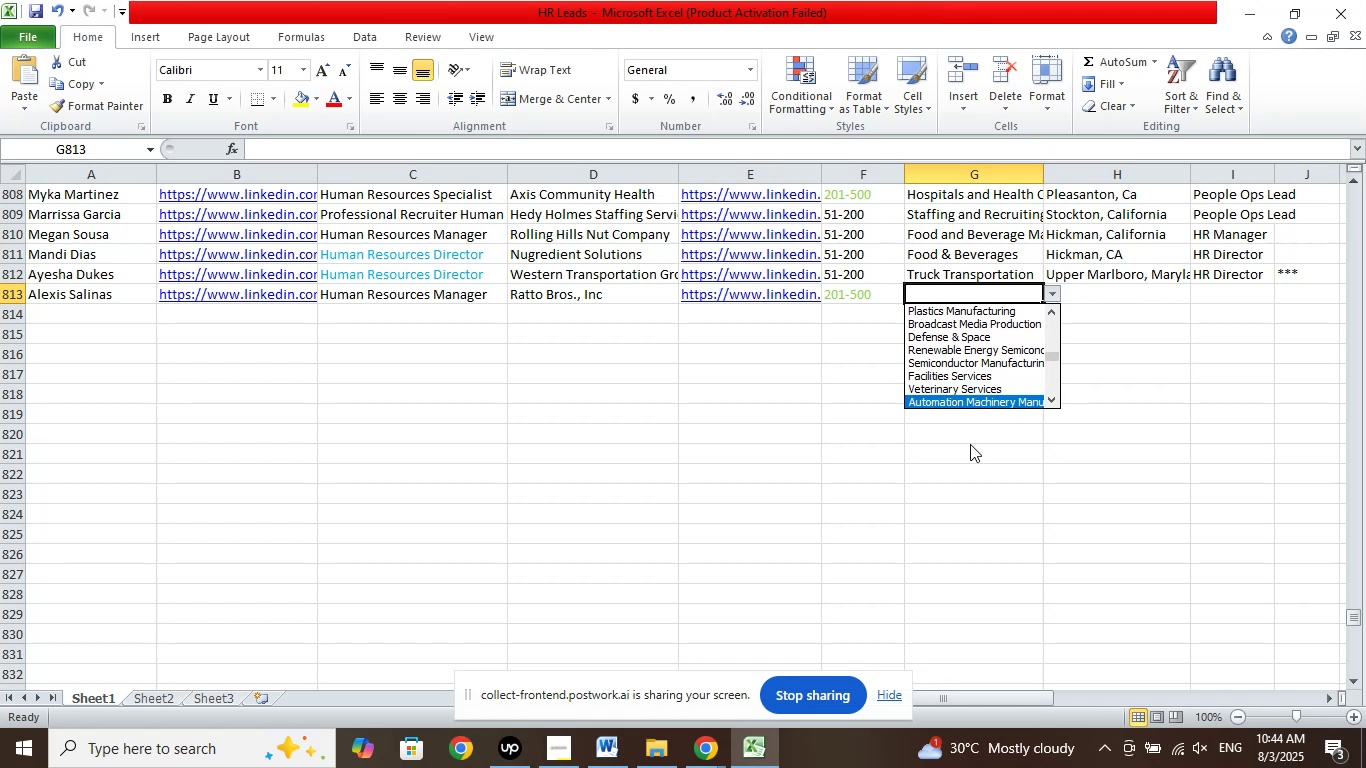 
key(ArrowDown)
 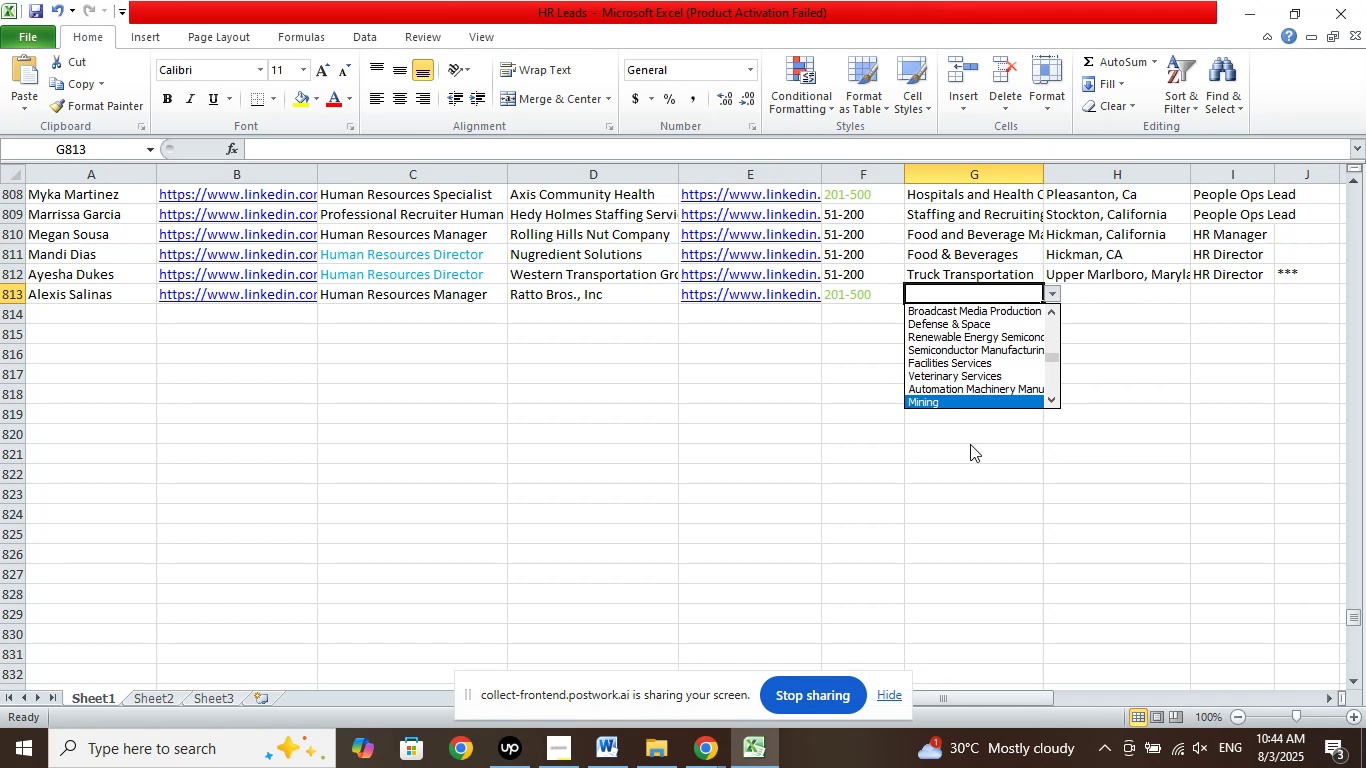 
key(ArrowDown)
 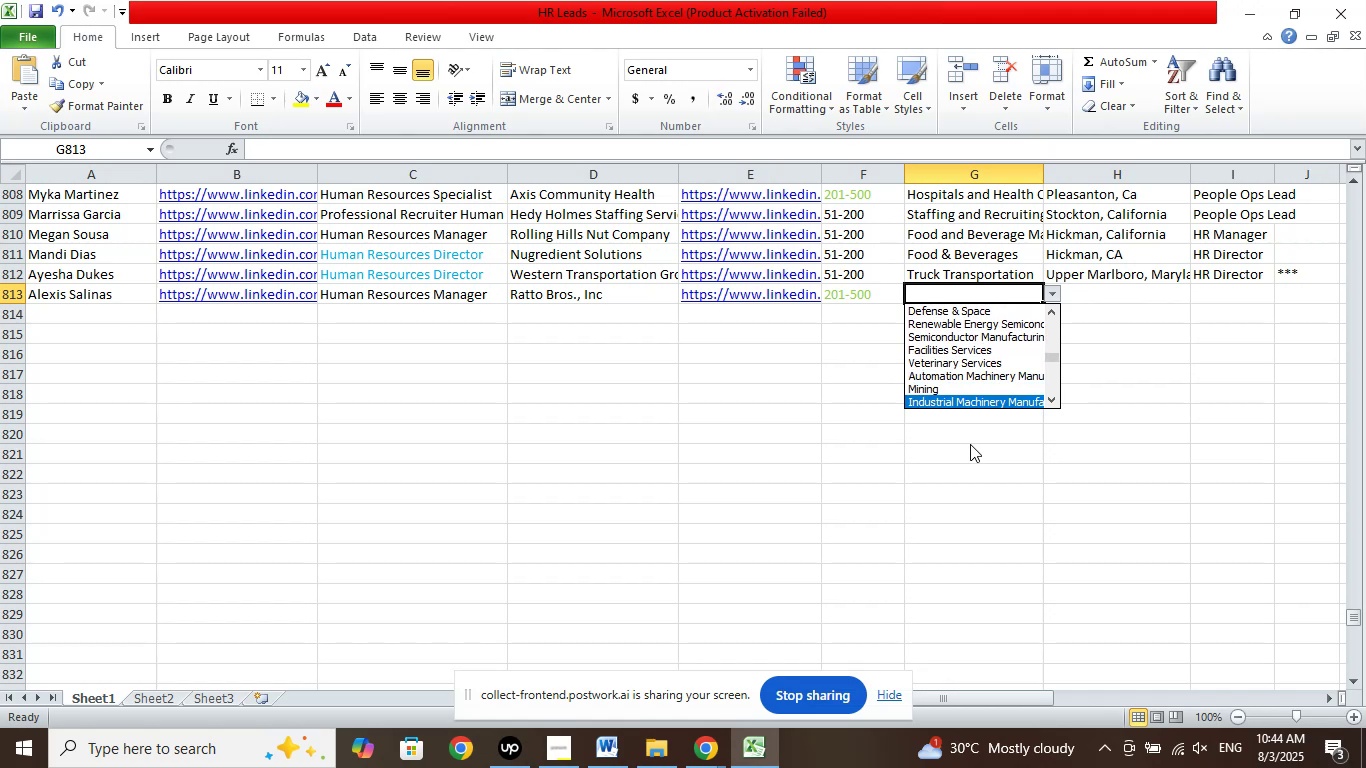 
key(ArrowDown)
 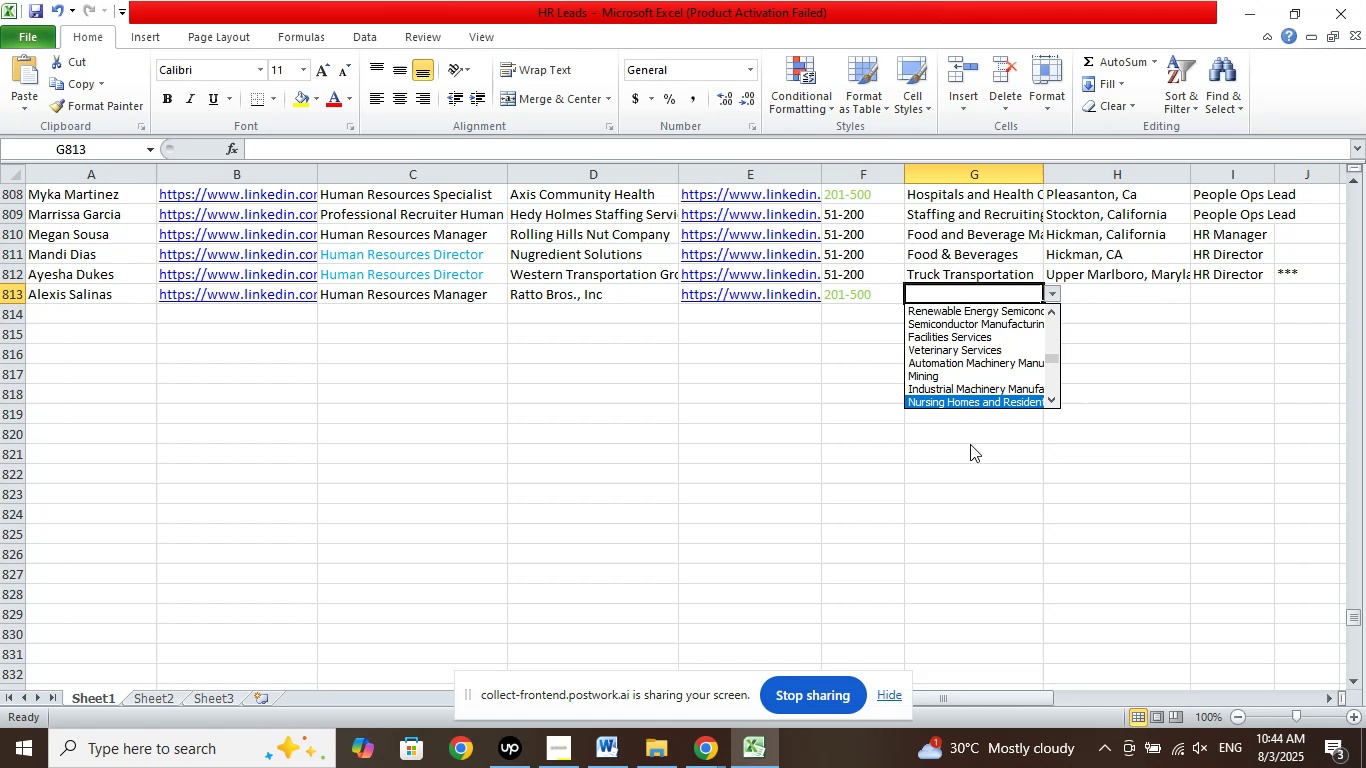 
key(ArrowDown)
 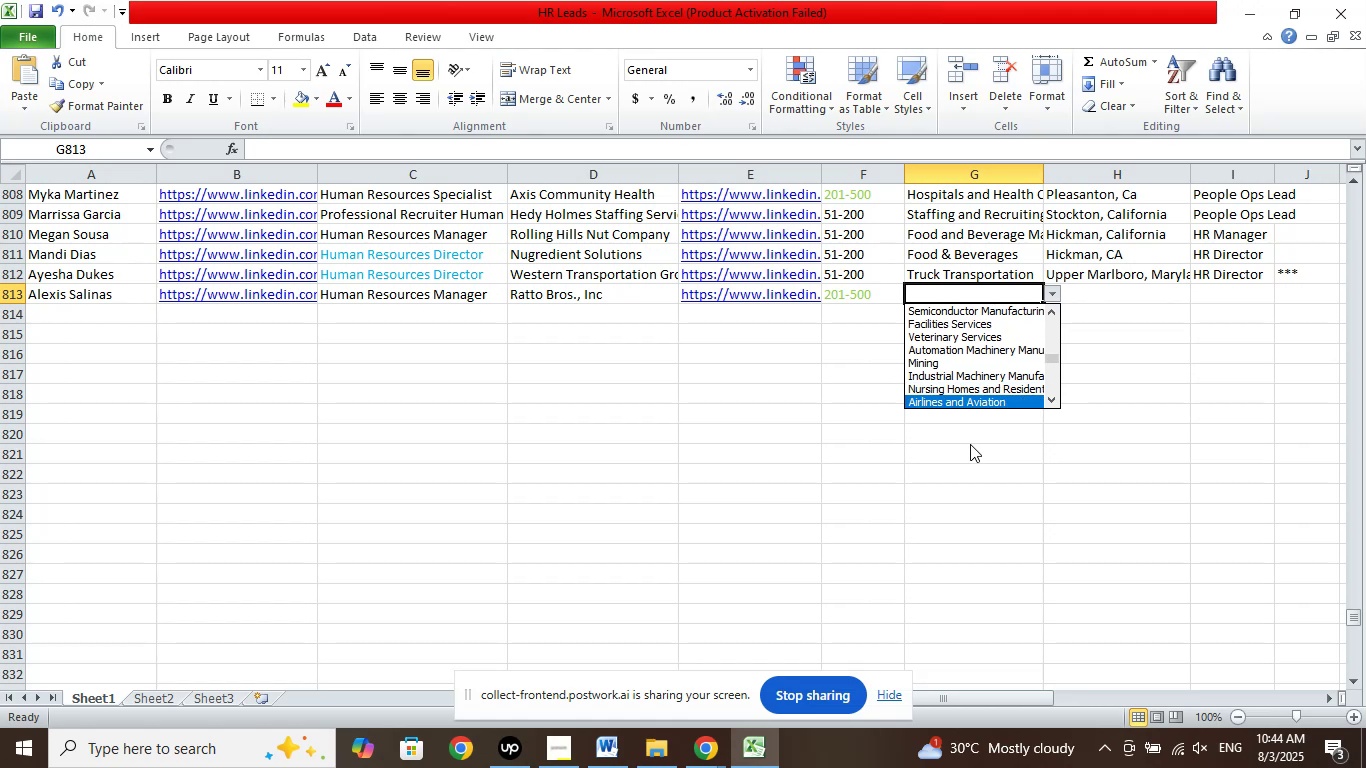 
key(ArrowDown)
 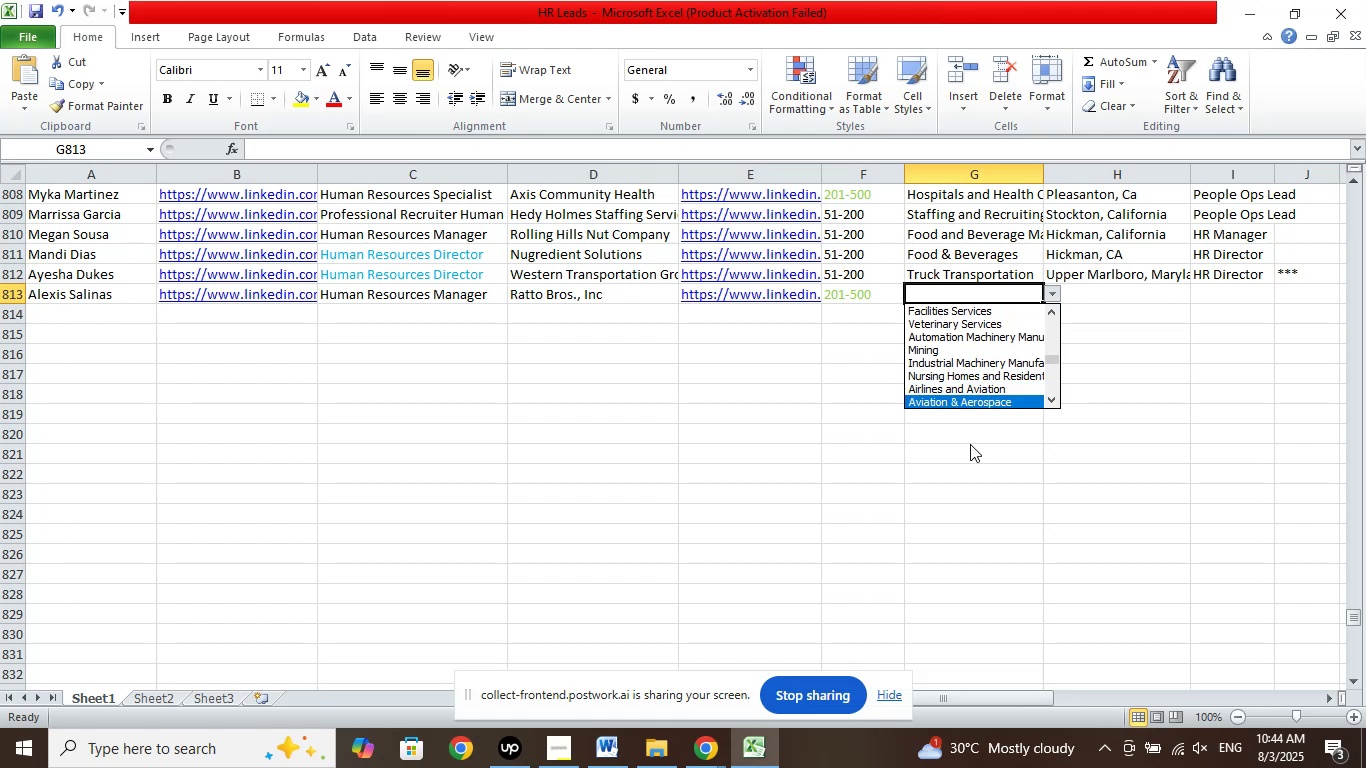 
key(ArrowDown)
 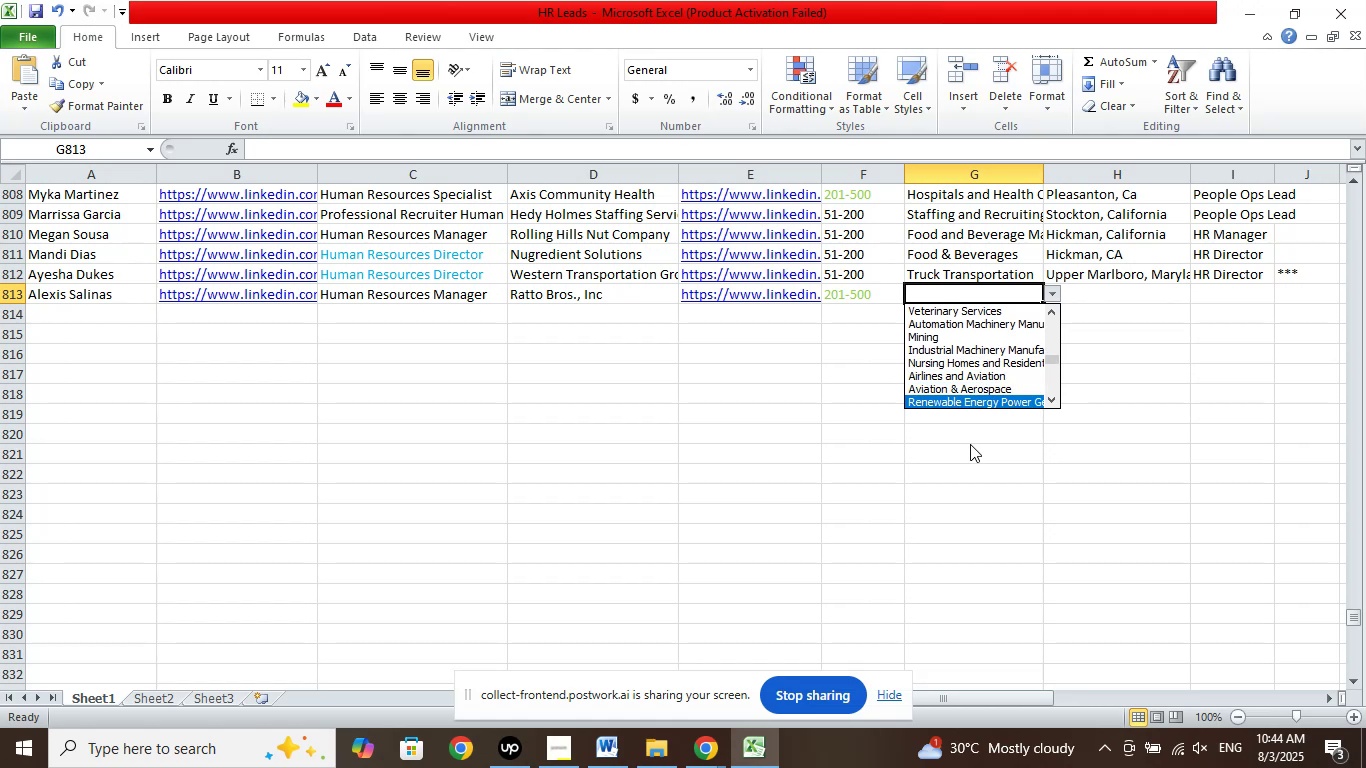 
key(ArrowDown)
 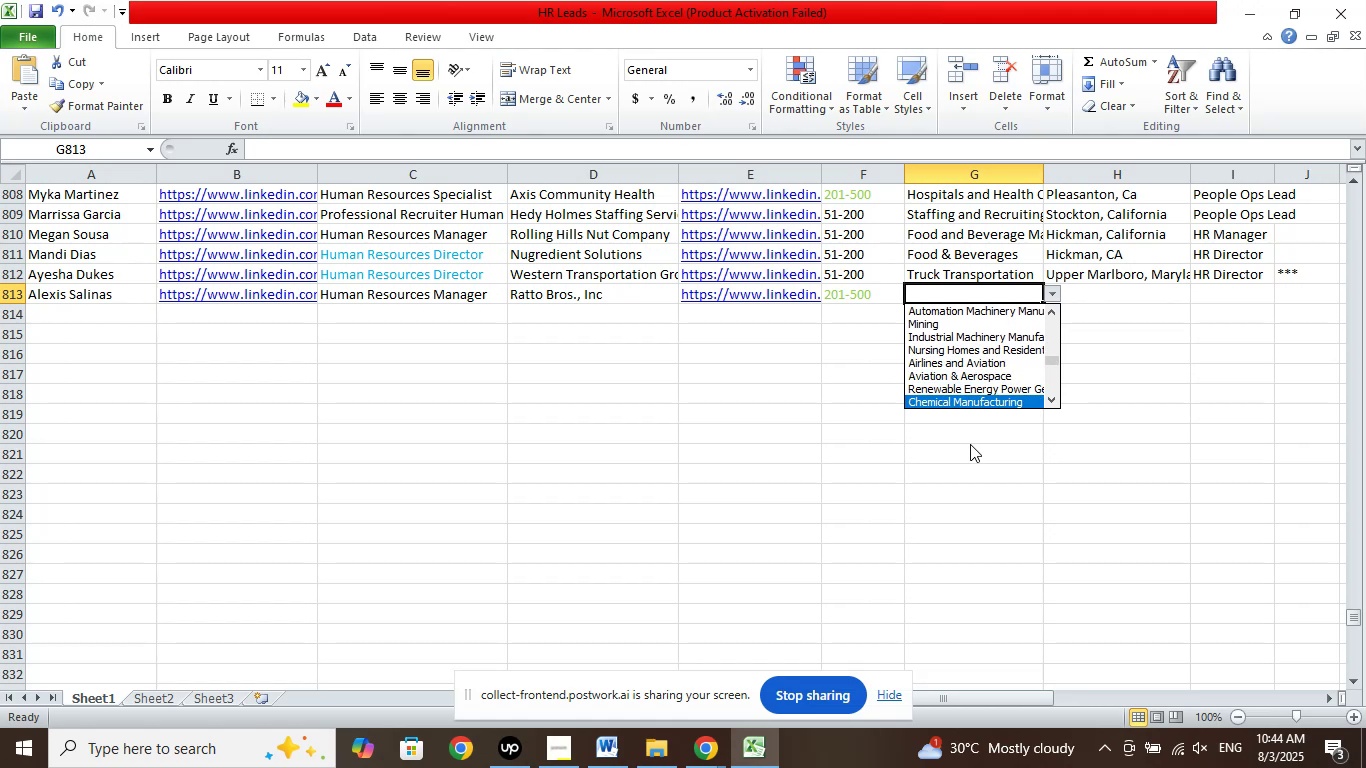 
key(ArrowDown)
 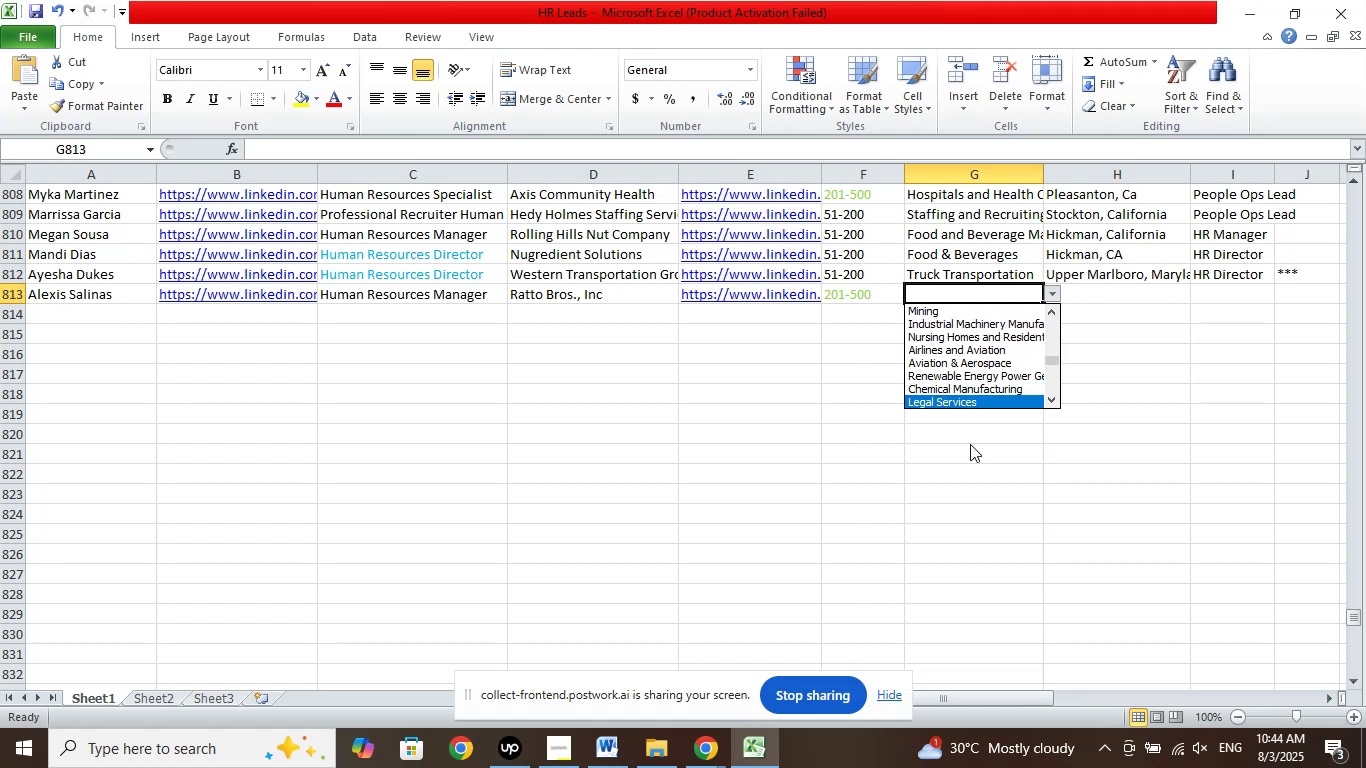 
key(ArrowDown)
 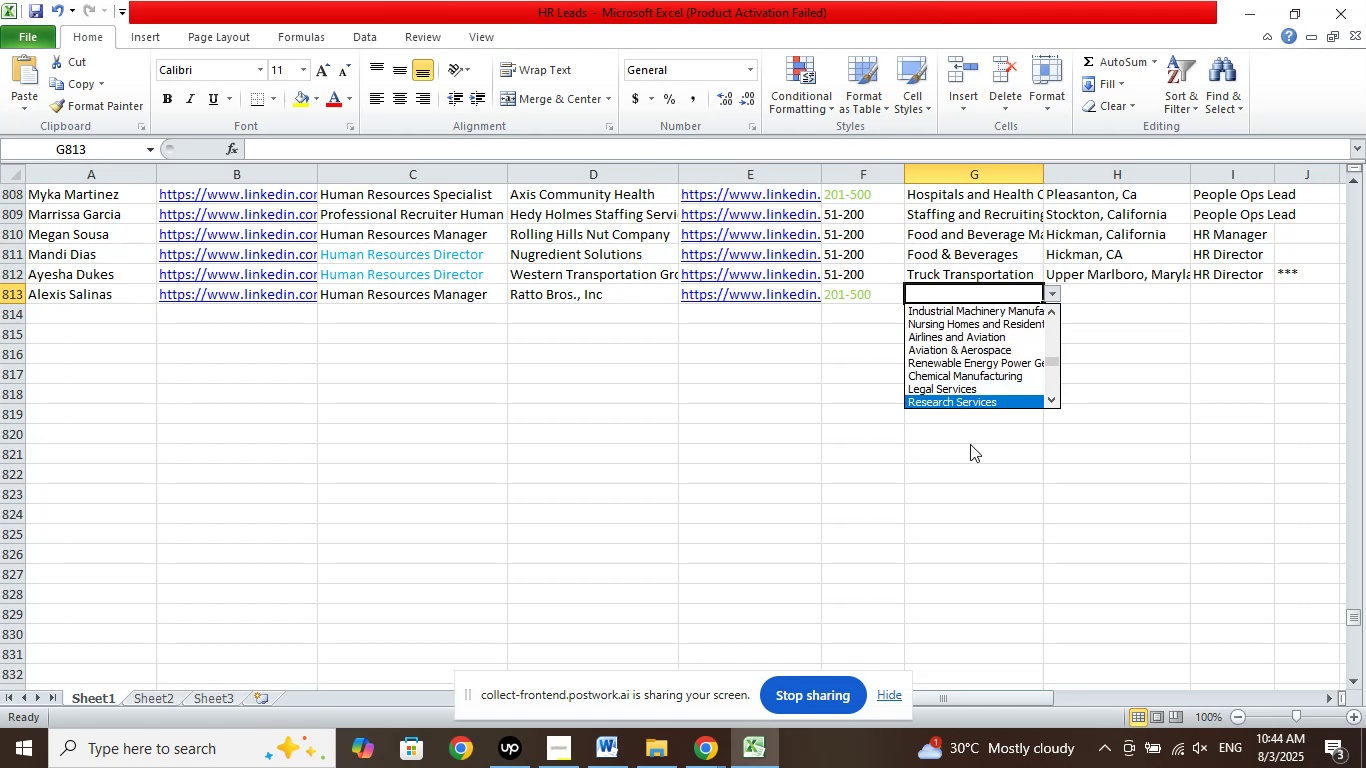 
key(ArrowDown)
 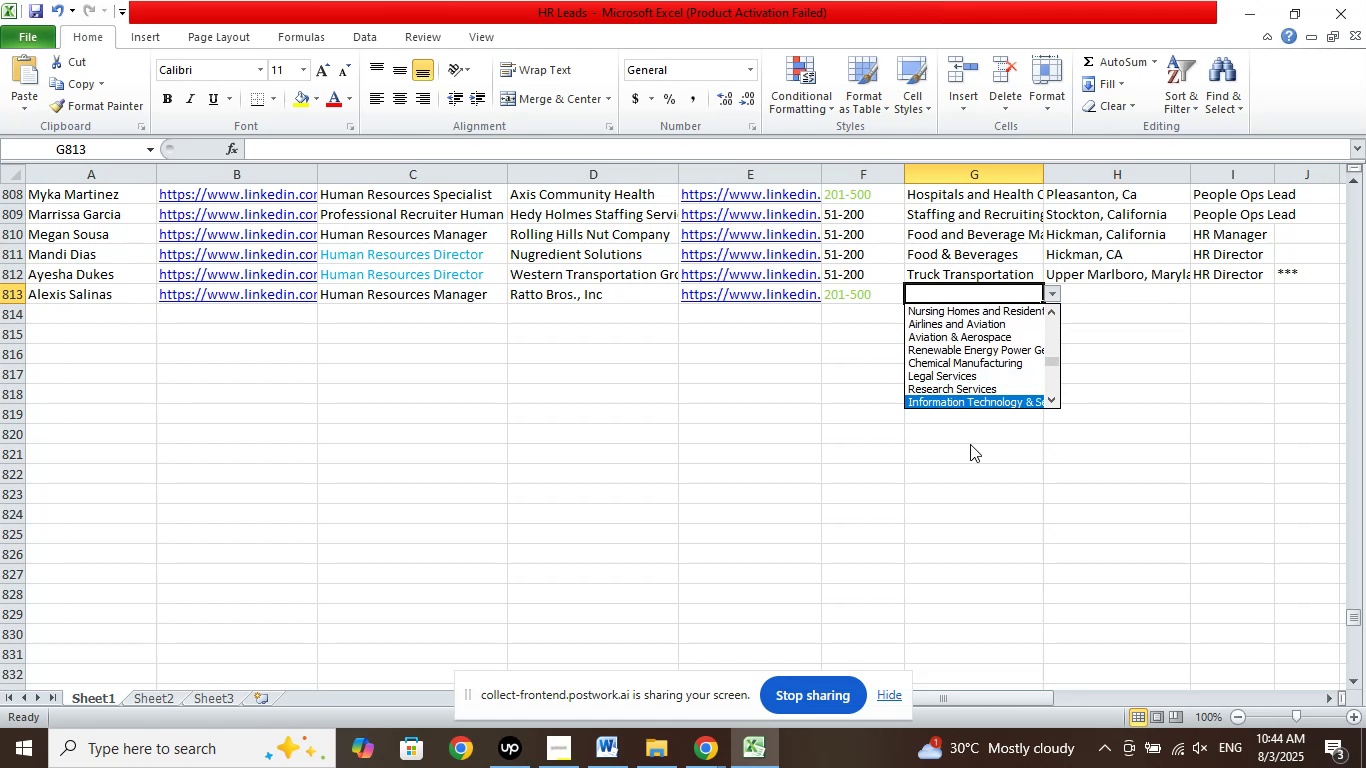 
key(ArrowDown)
 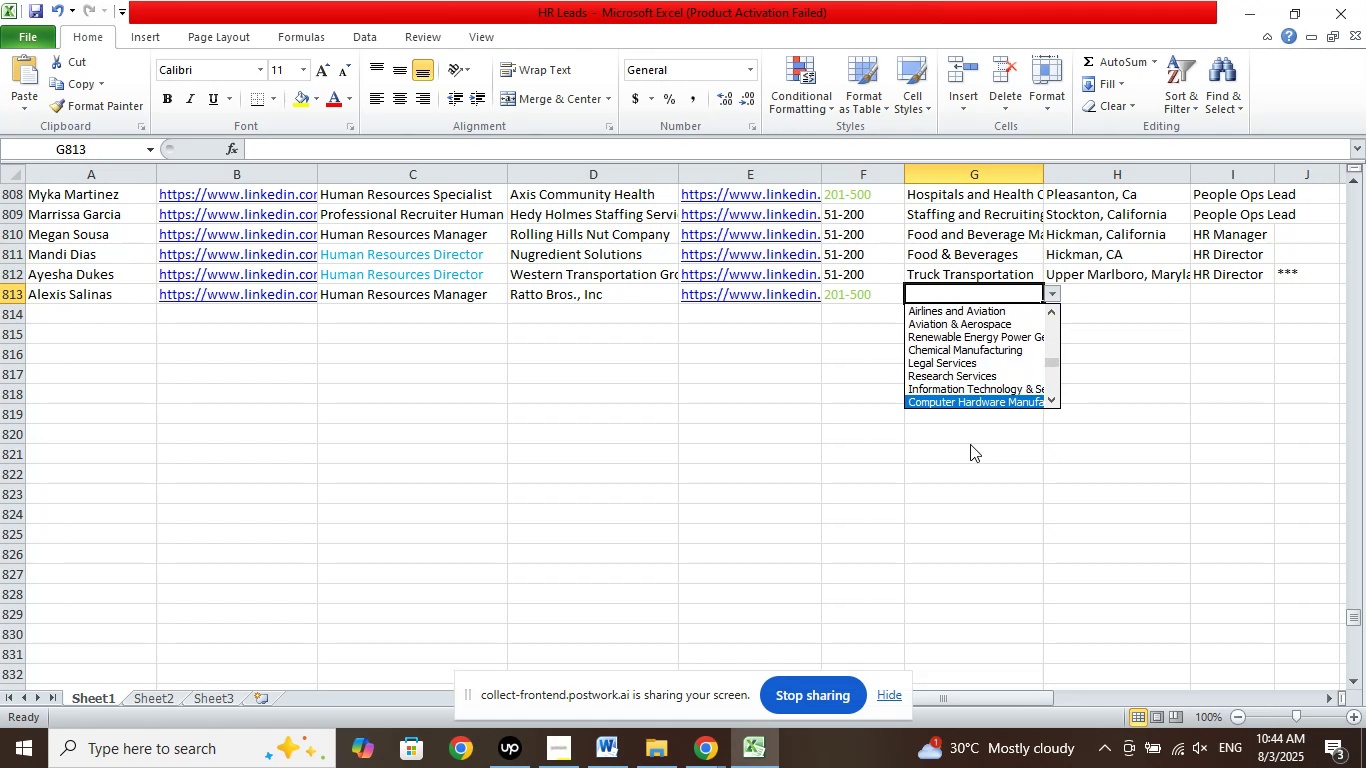 
key(ArrowDown)
 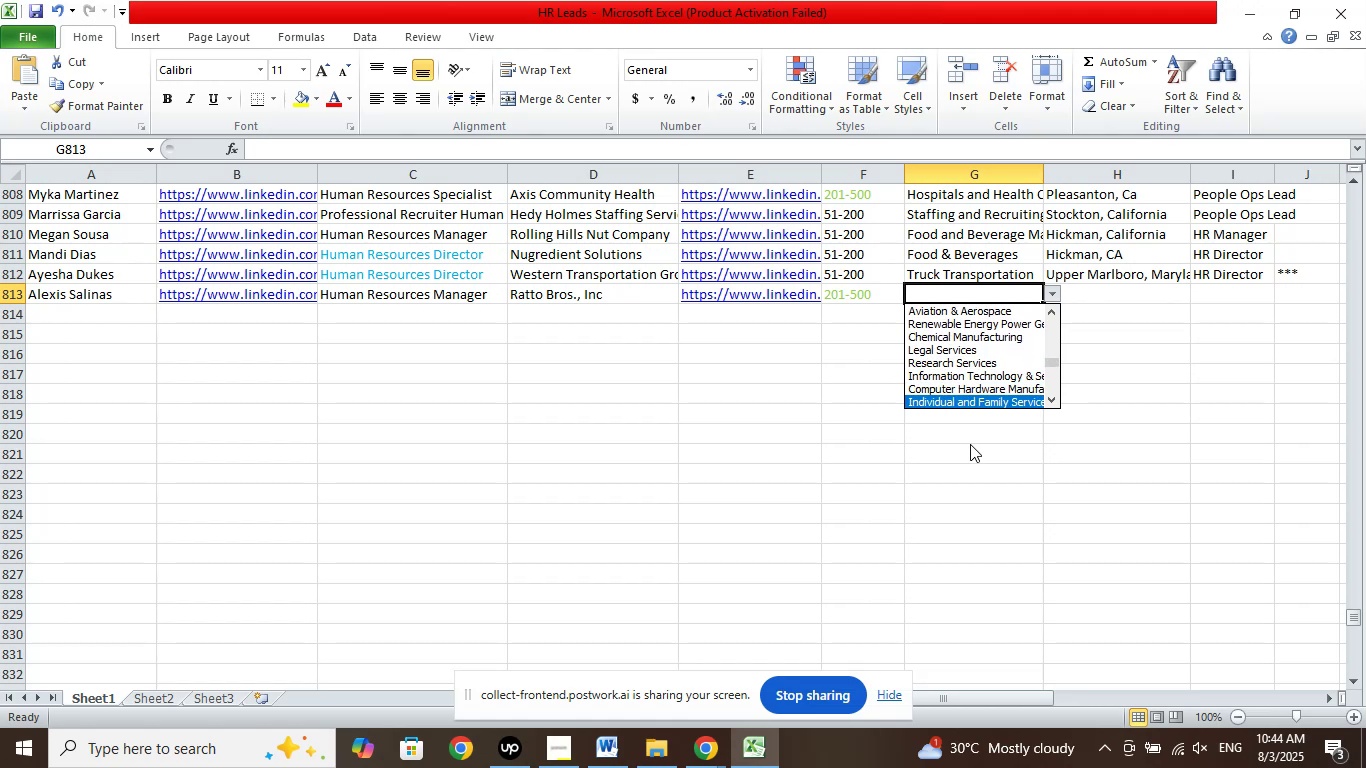 
key(ArrowDown)
 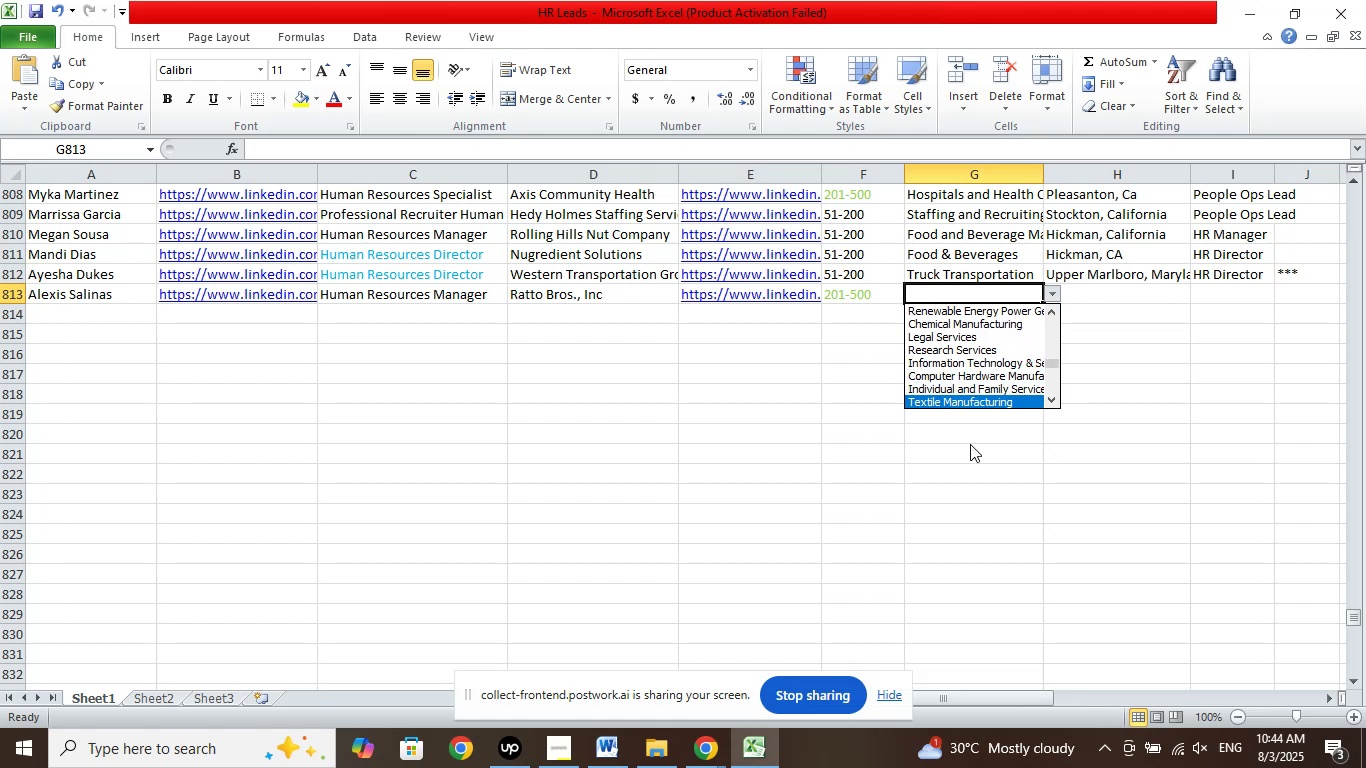 
key(ArrowDown)
 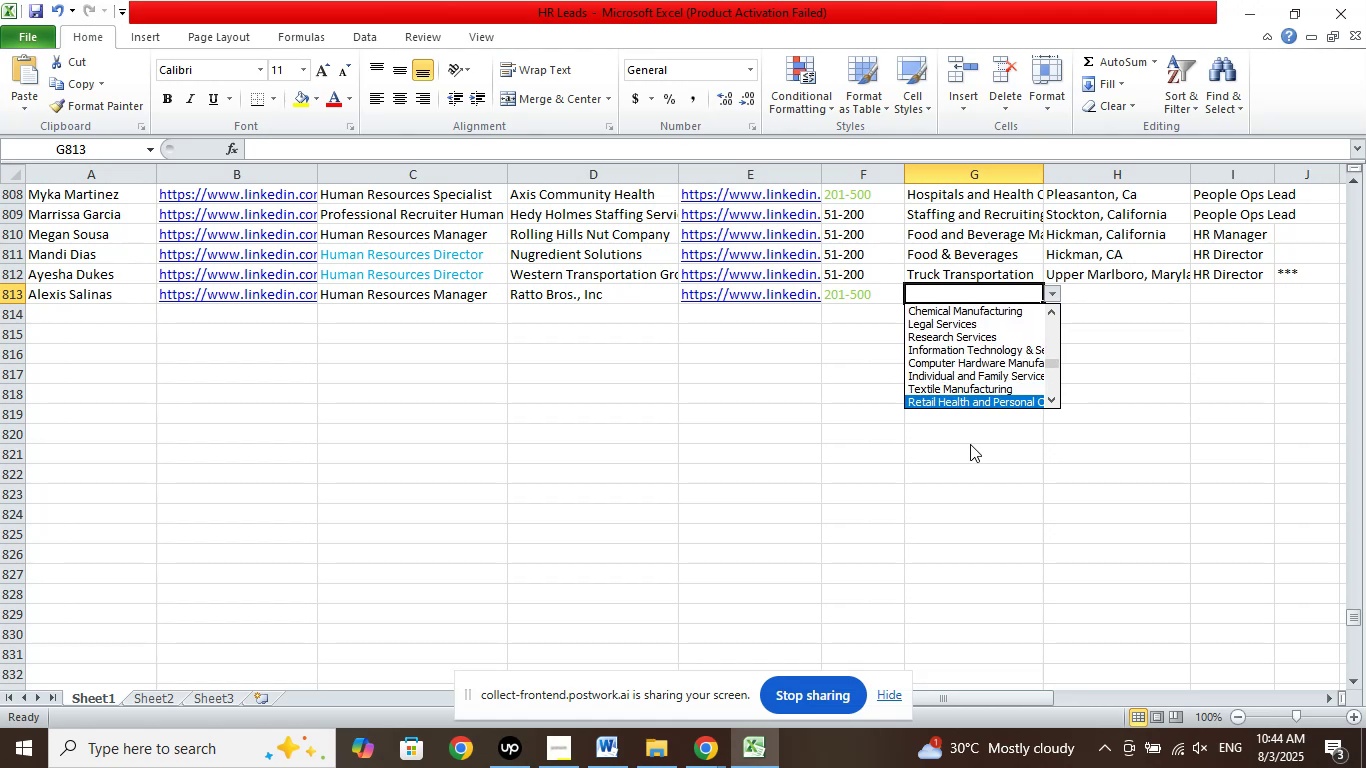 
key(ArrowDown)
 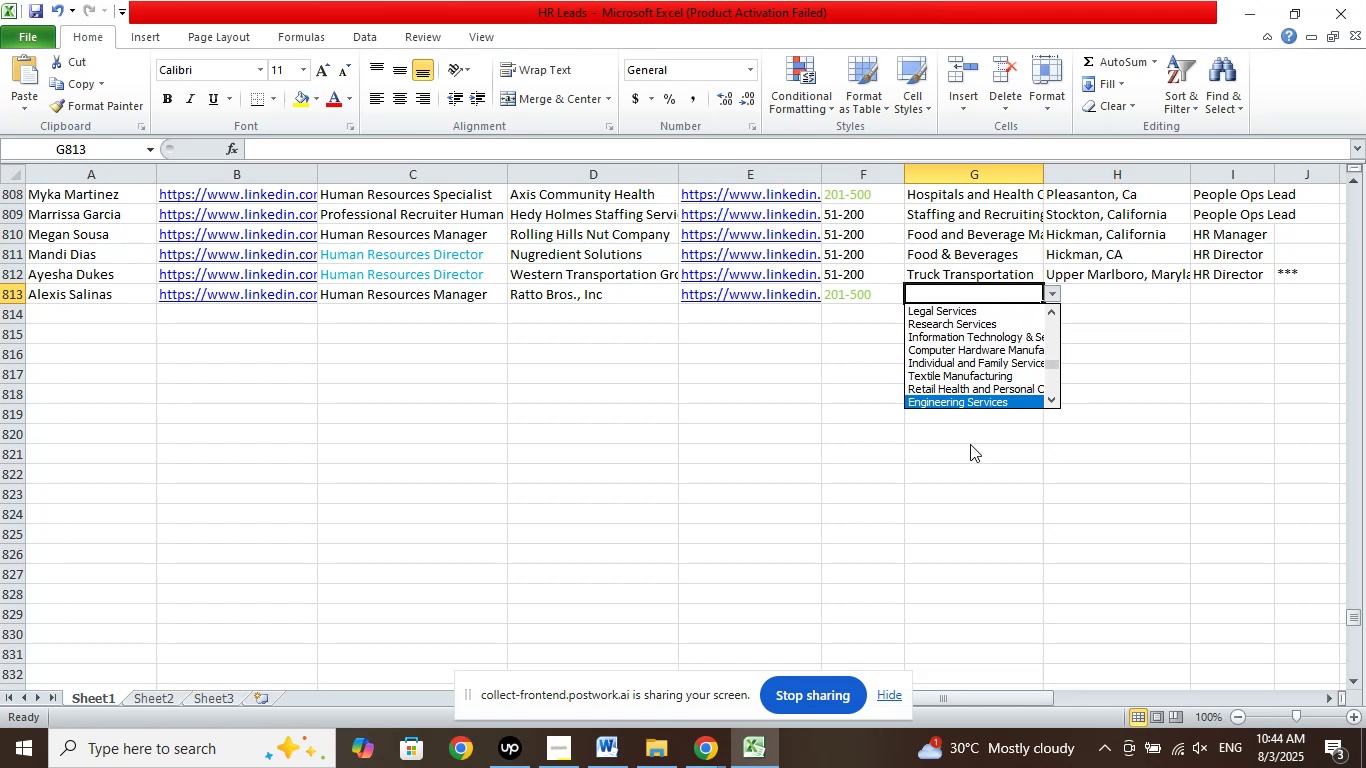 
key(ArrowDown)
 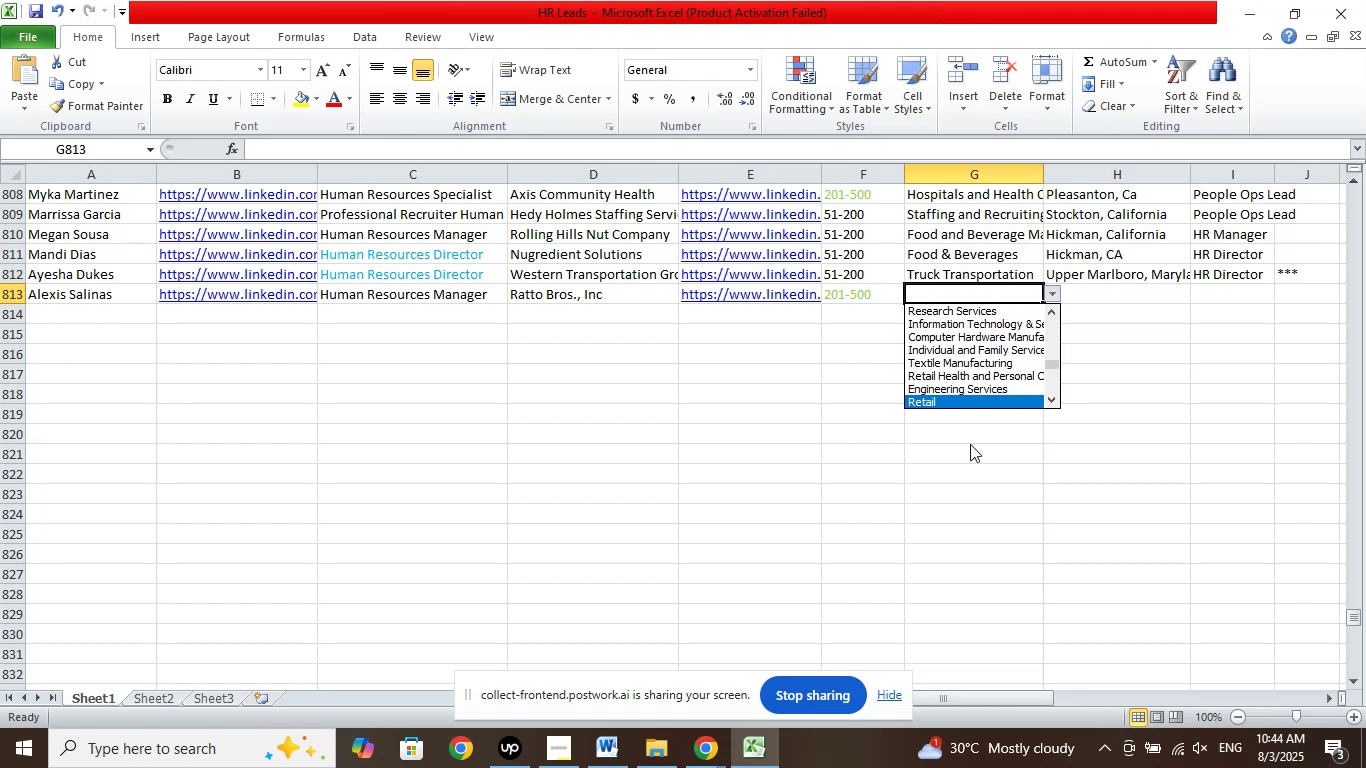 
key(ArrowDown)
 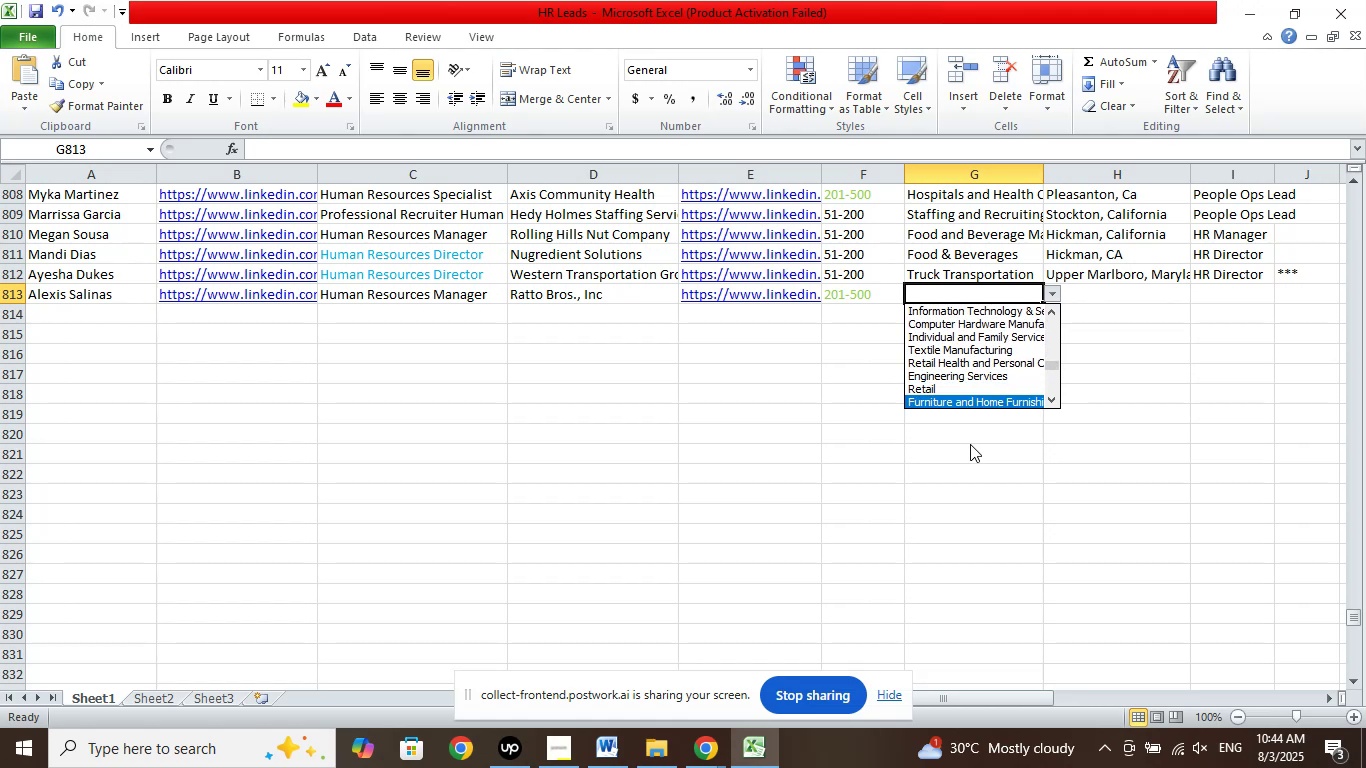 
key(ArrowDown)
 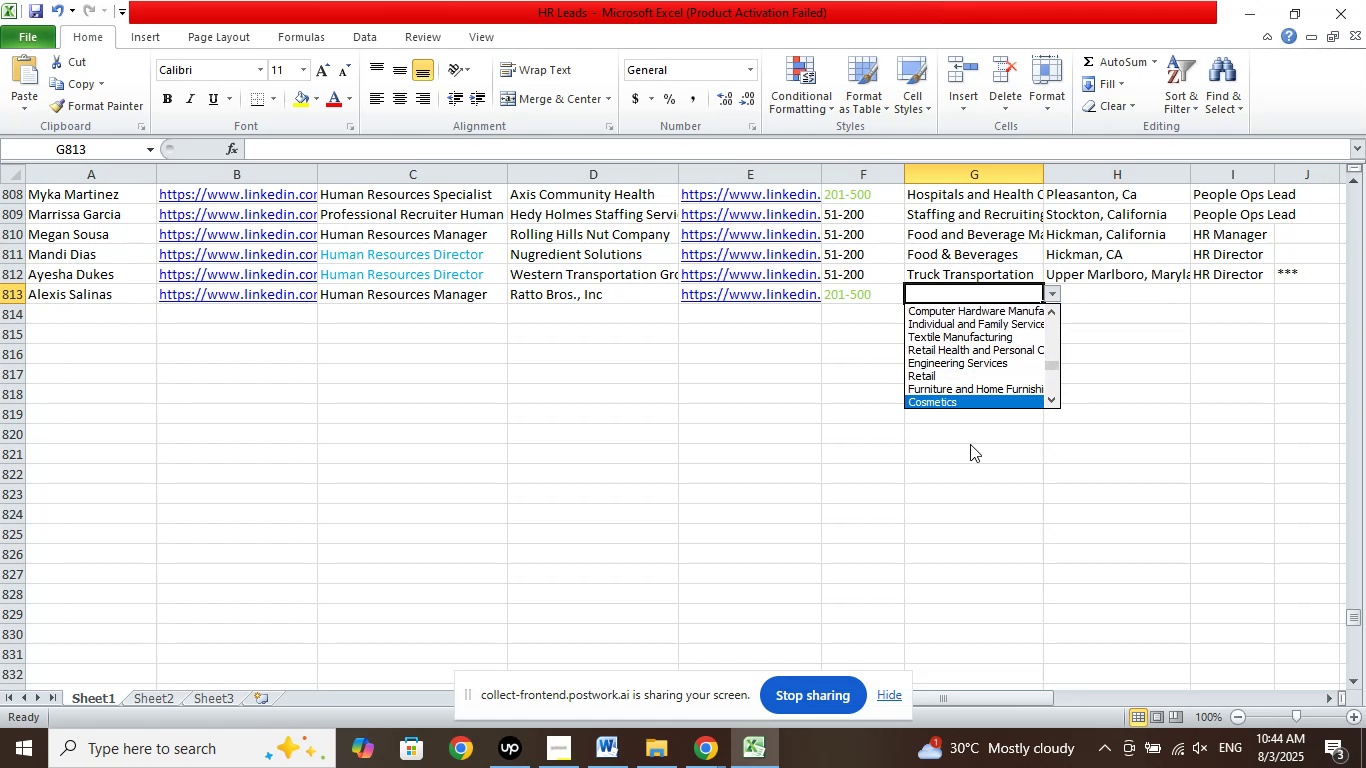 
key(ArrowDown)
 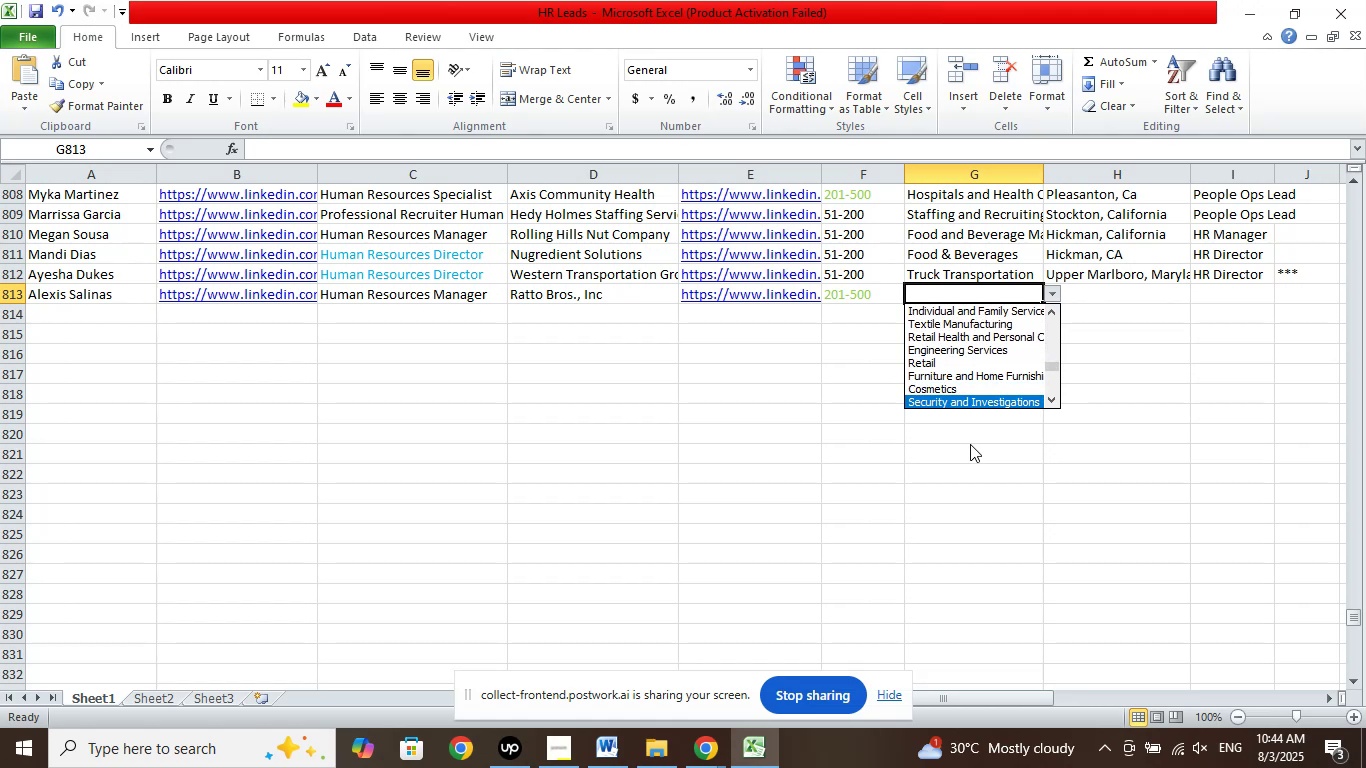 
key(ArrowDown)
 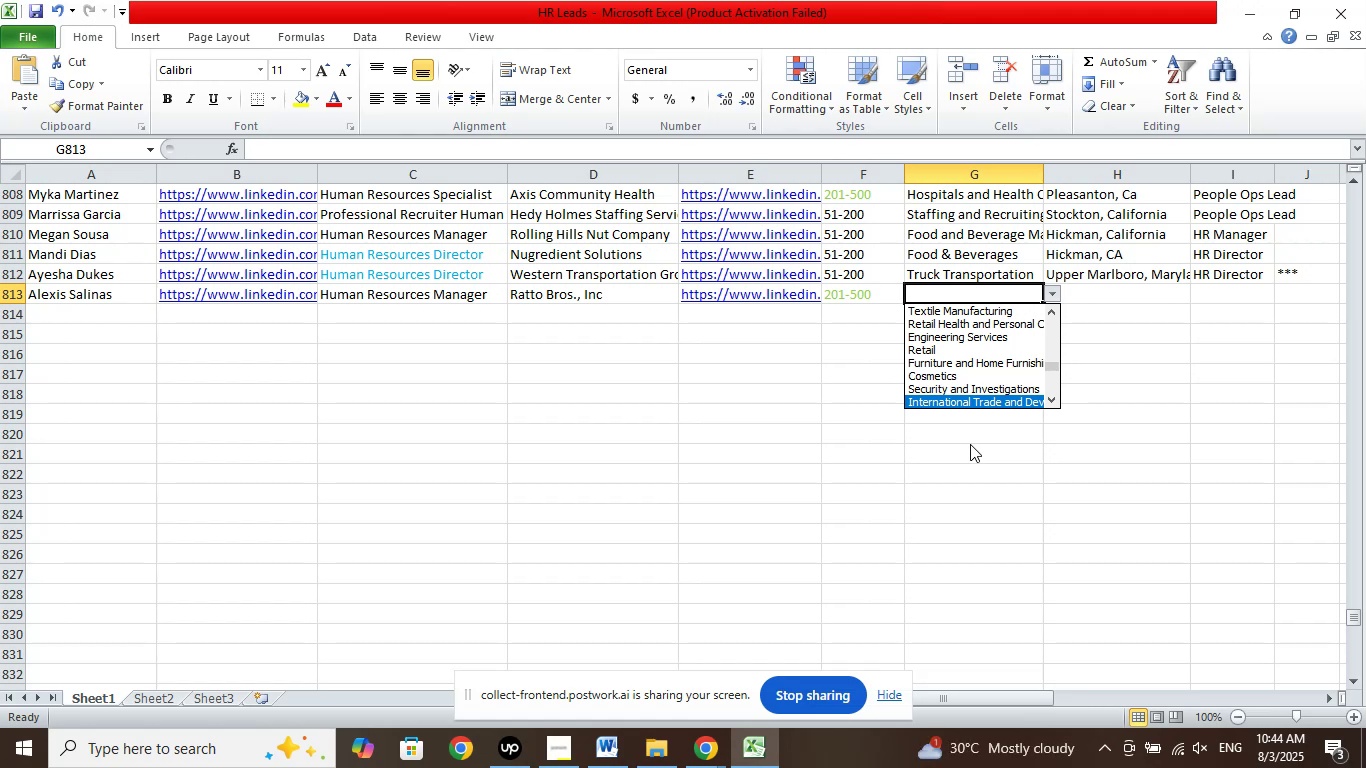 
wait(19.37)
 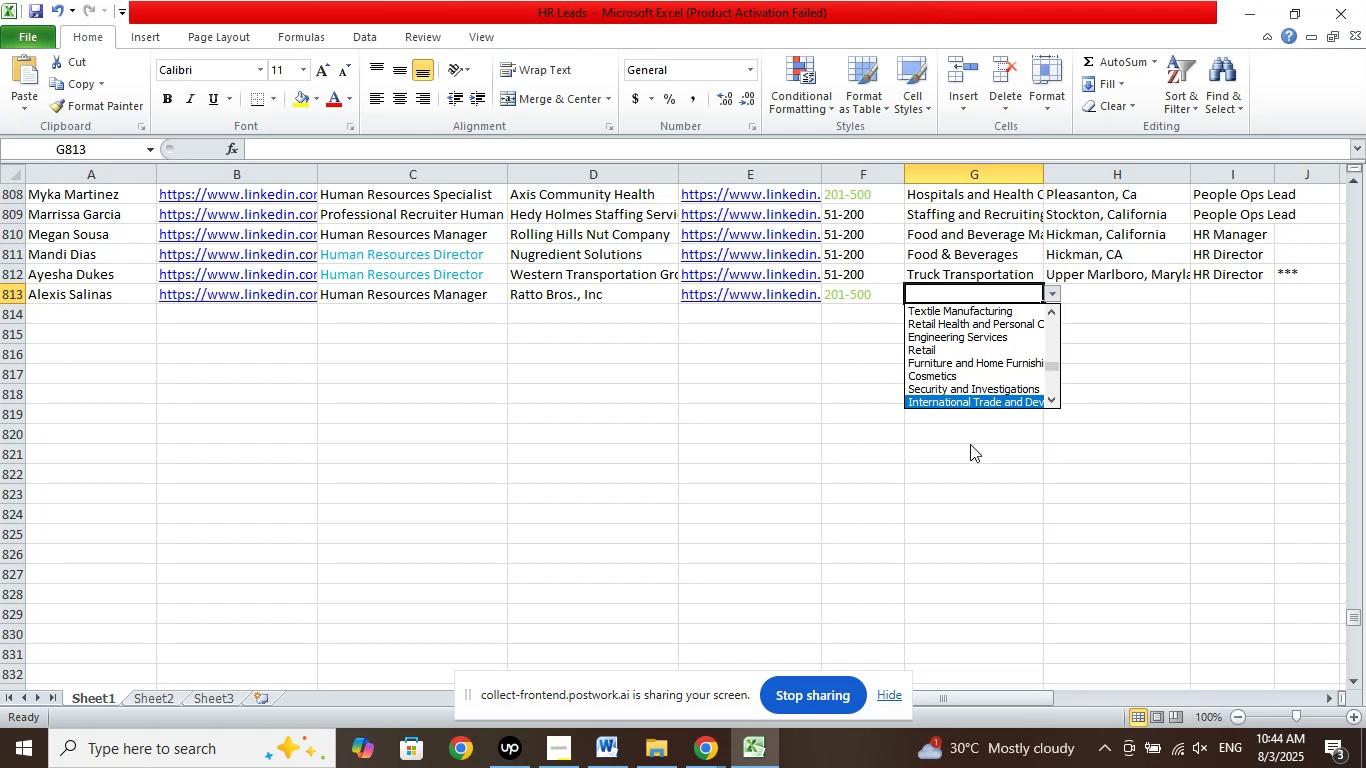 
key(ArrowDown)
 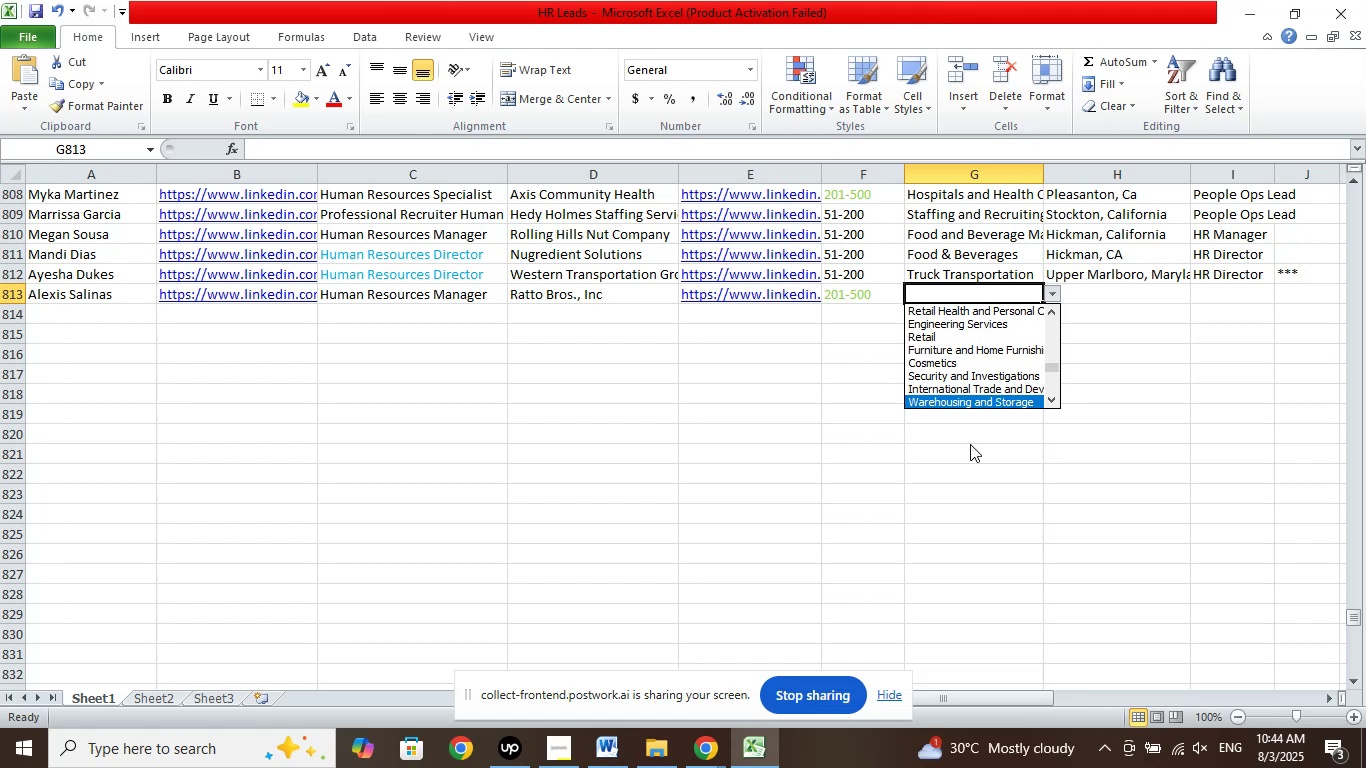 
key(ArrowDown)
 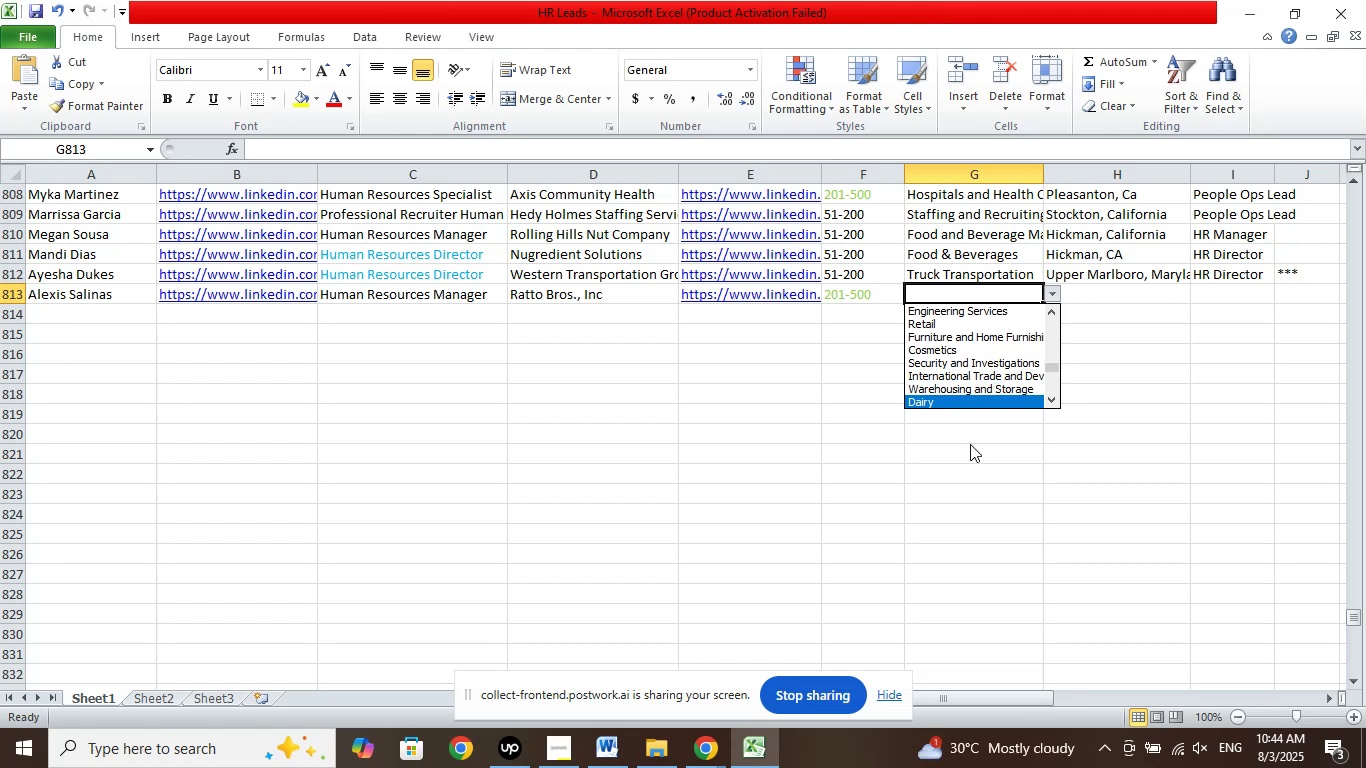 
key(ArrowDown)
 